 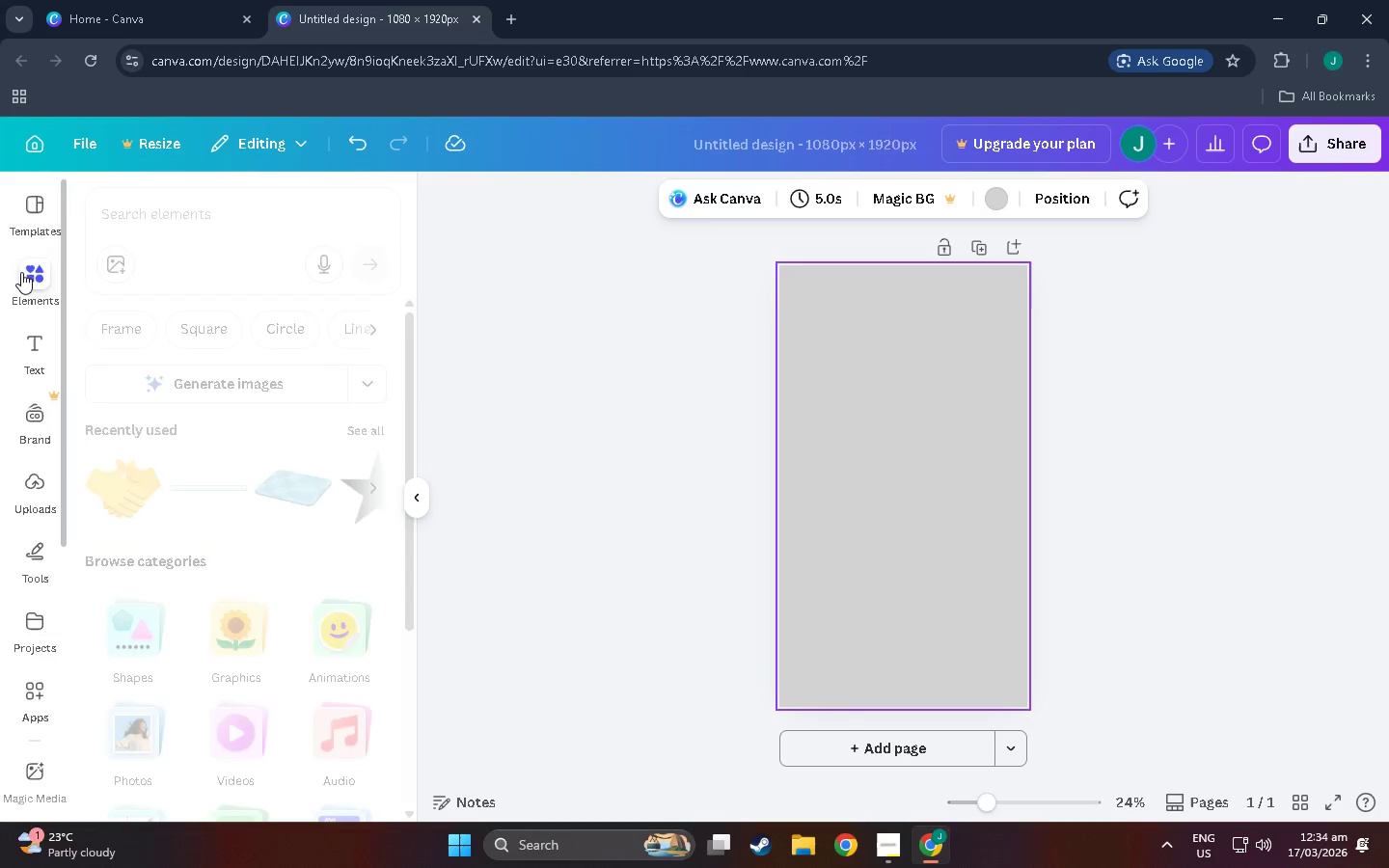 
left_click([197, 221])
 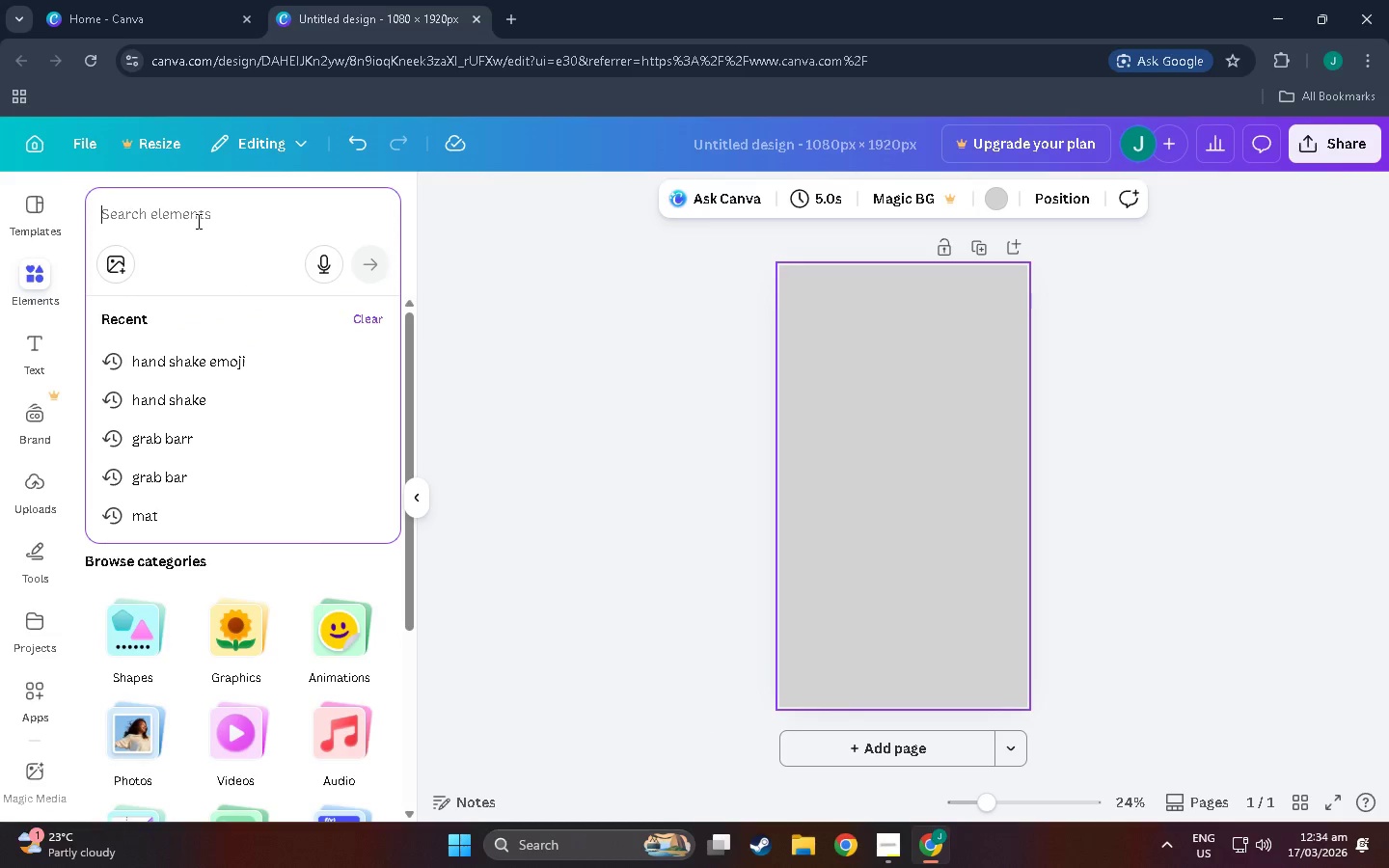 
key(Control+ControlLeft)
 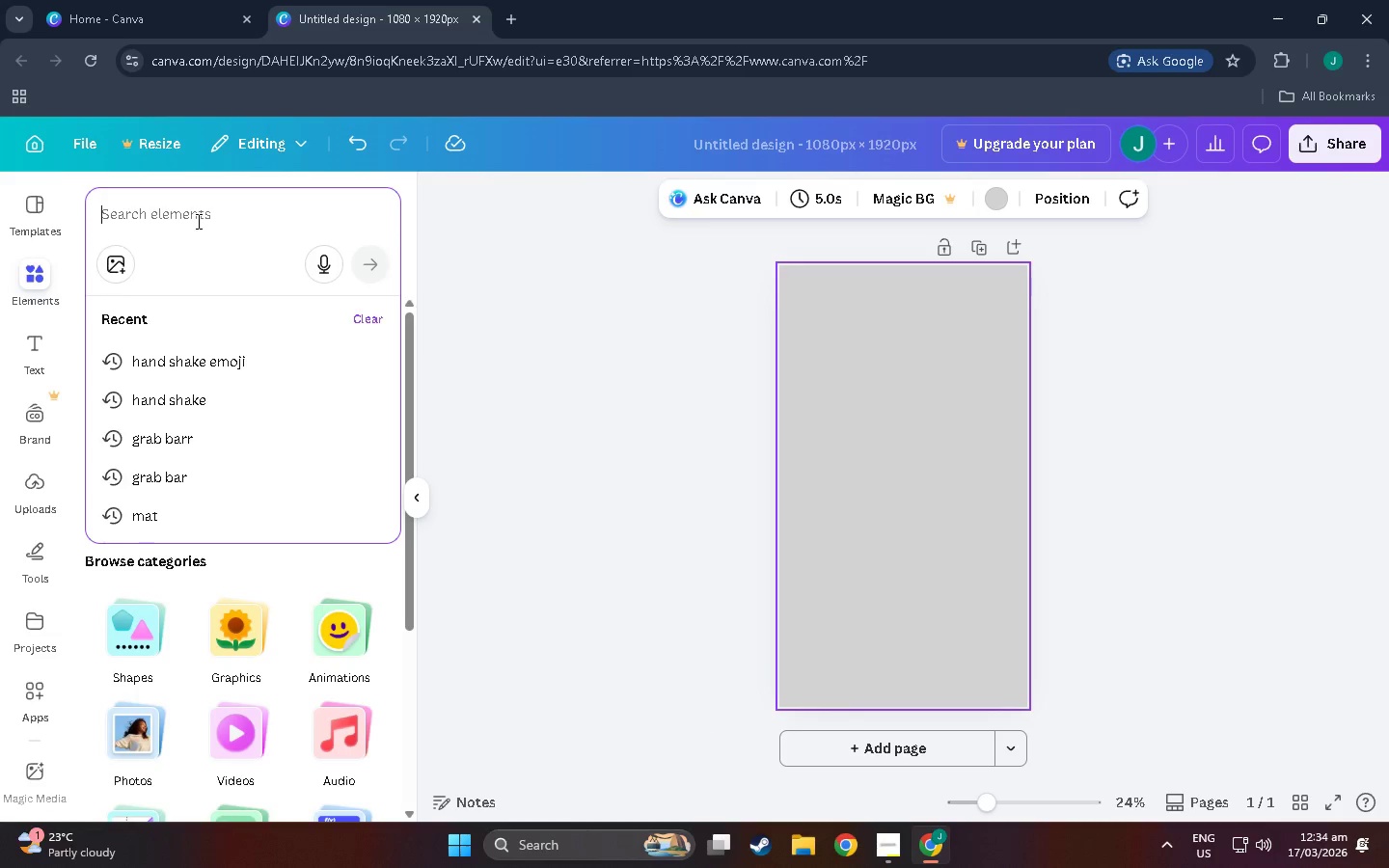 
key(Control+V)
 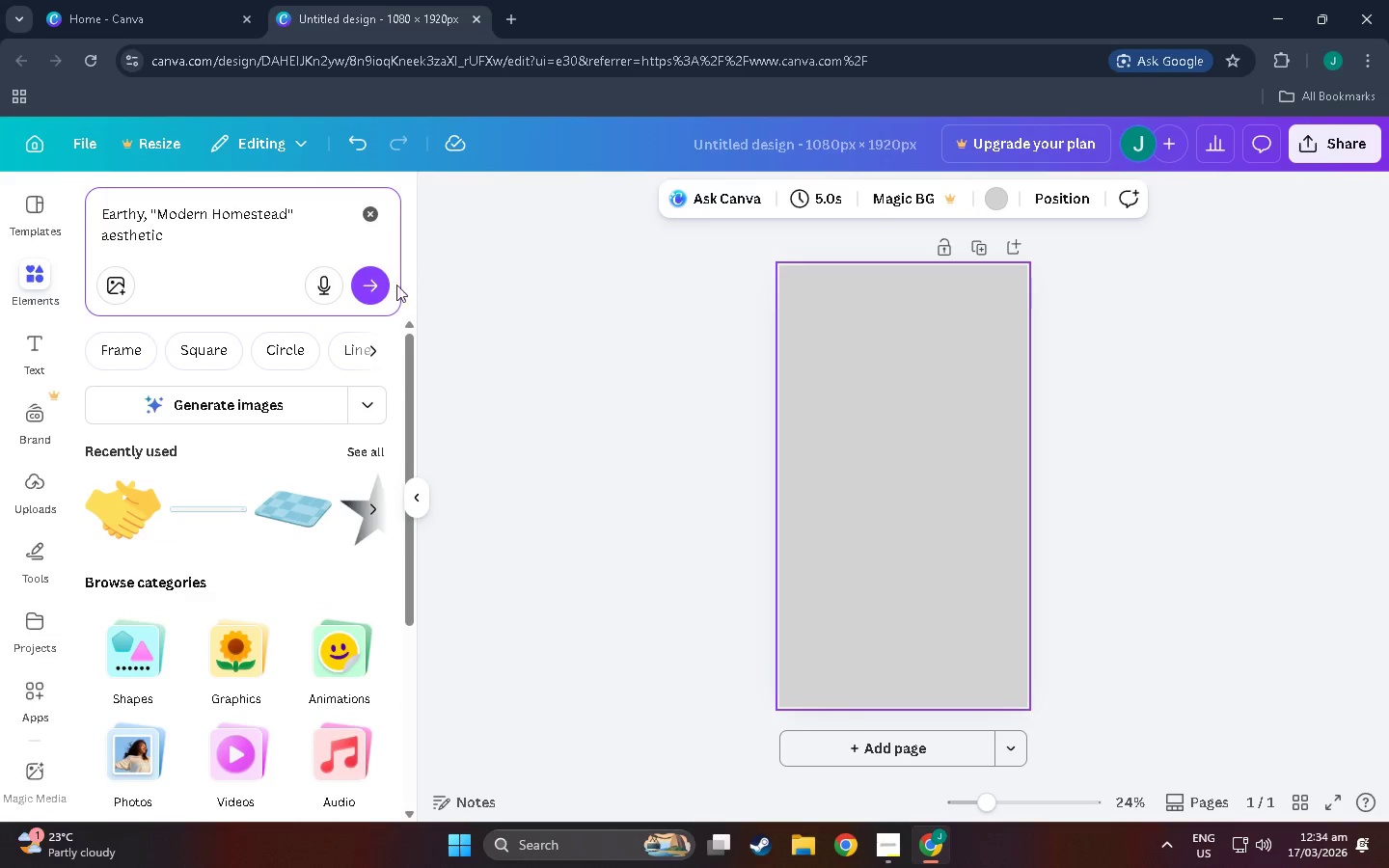 
left_click([376, 287])
 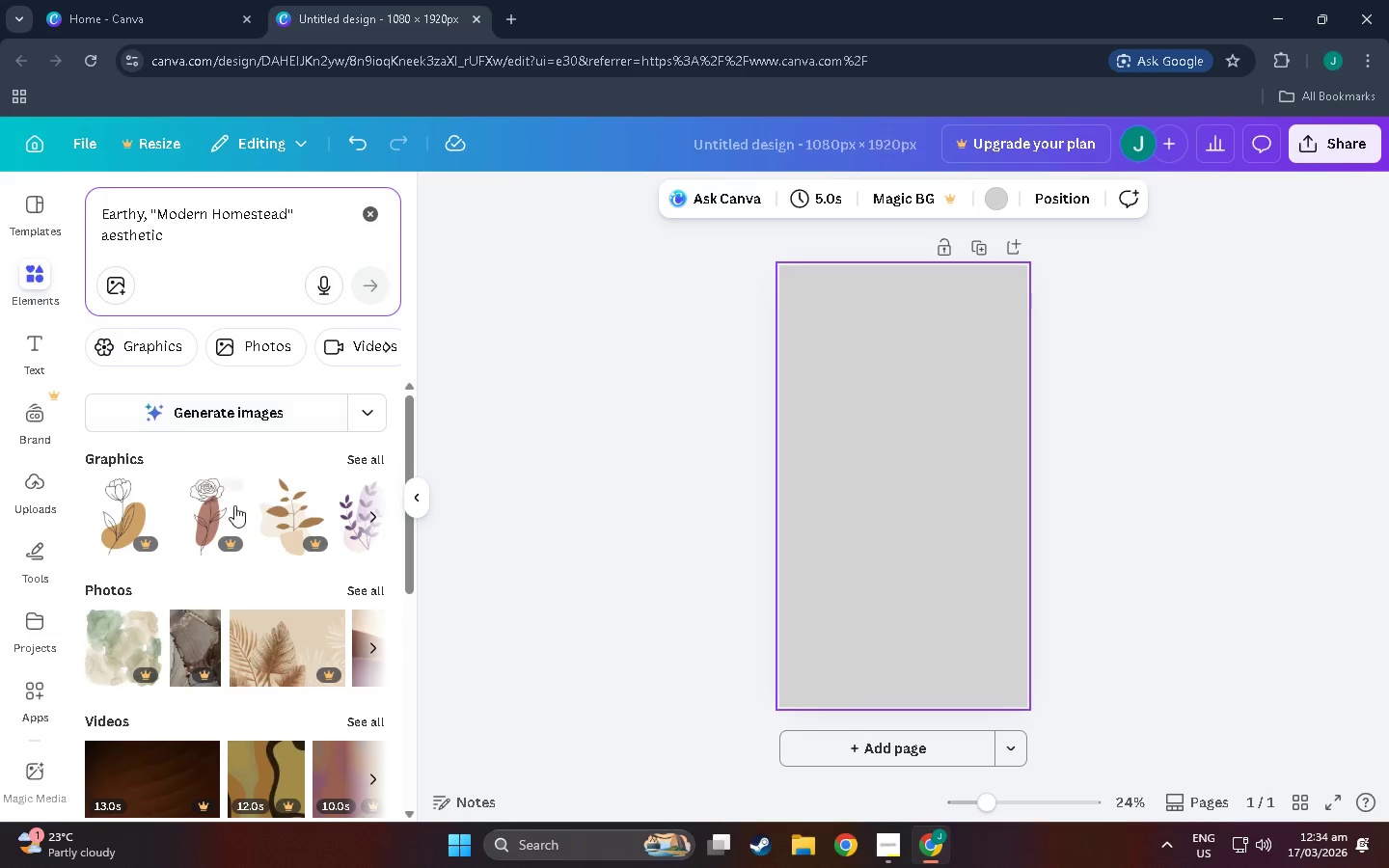 
left_click([368, 453])
 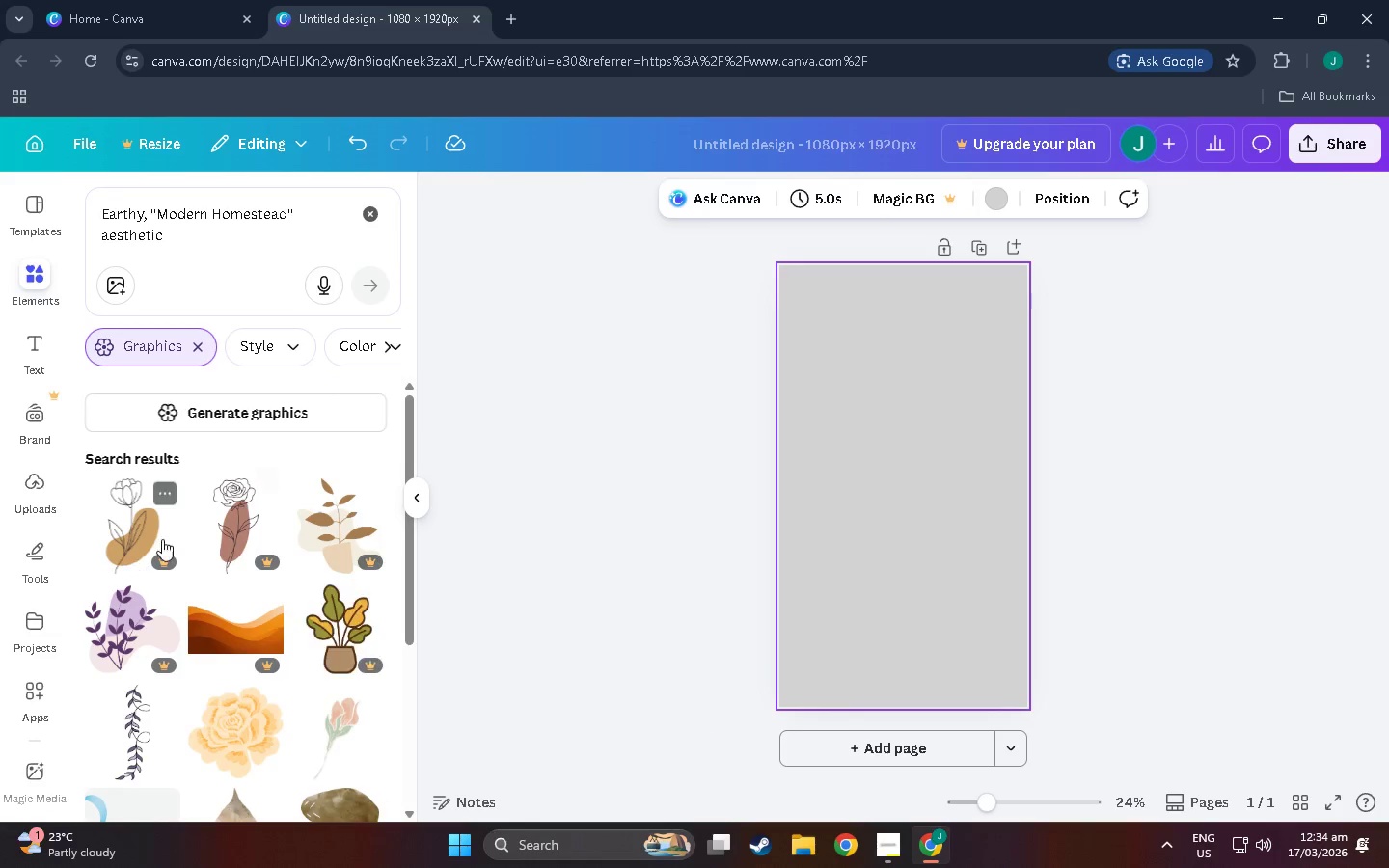 
scroll: coordinate [281, 538], scroll_direction: down, amount: 44.0
 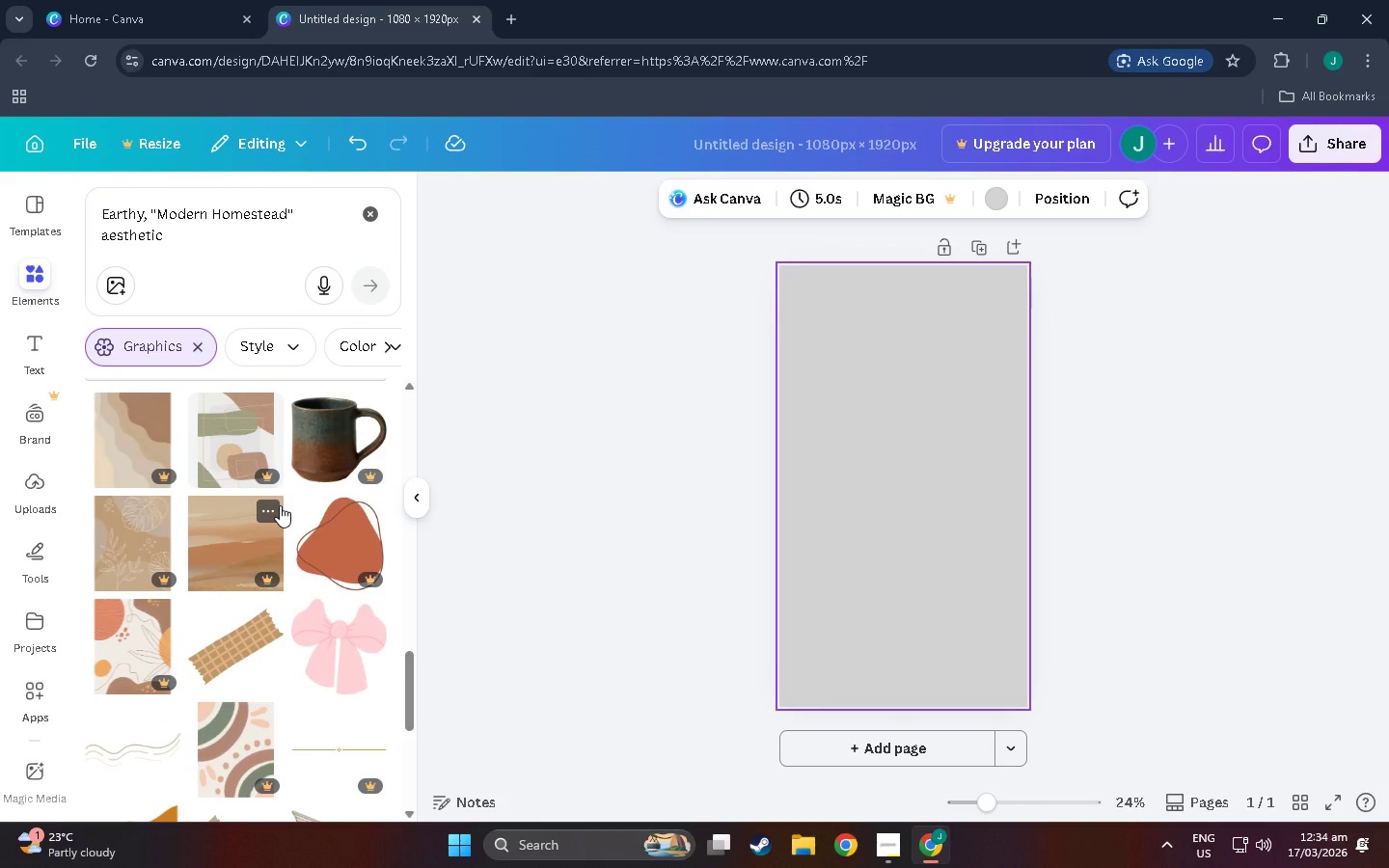 
scroll: coordinate [267, 418], scroll_direction: down, amount: 18.0
 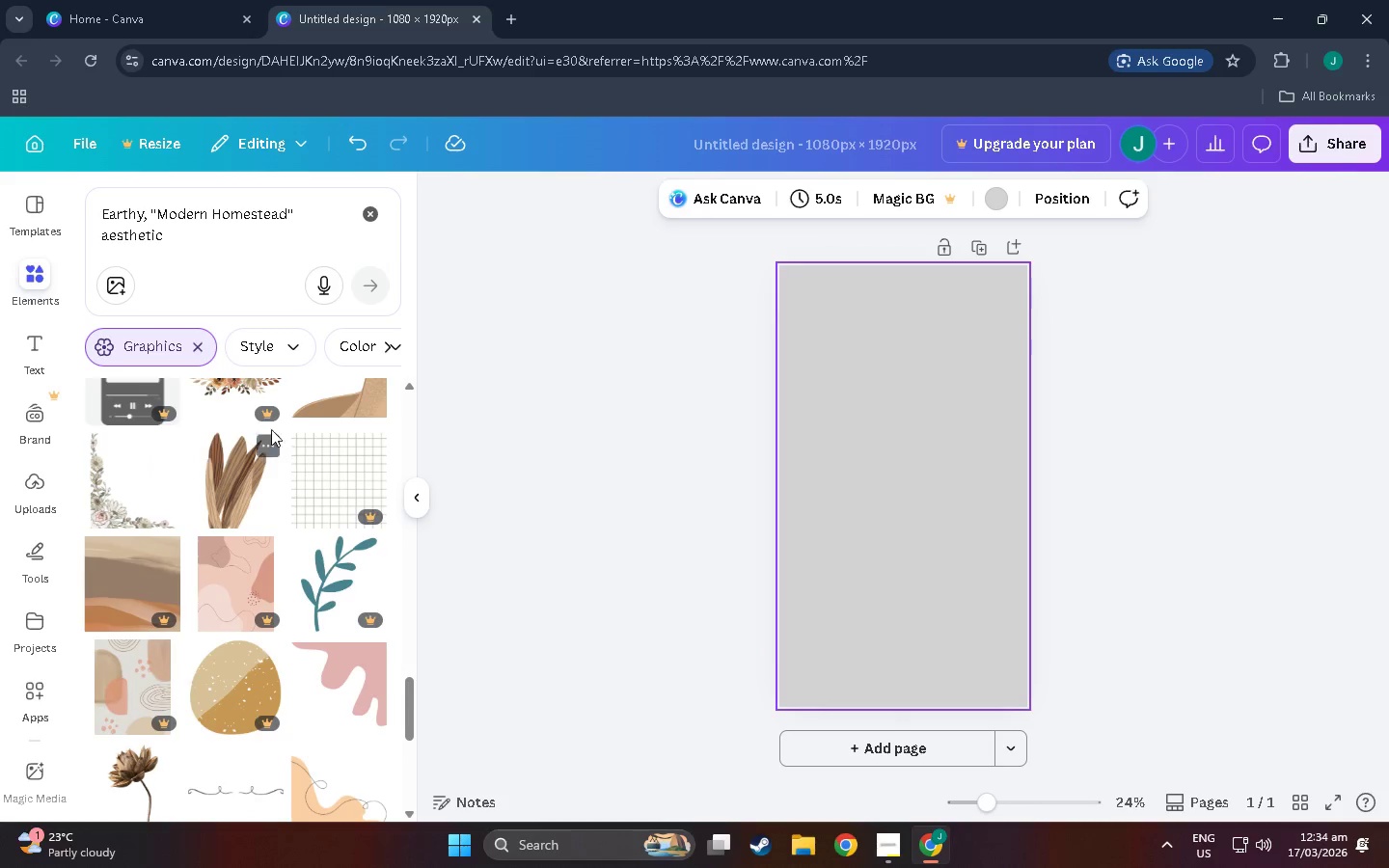 
scroll: coordinate [107, 531], scroll_direction: down, amount: 19.0
 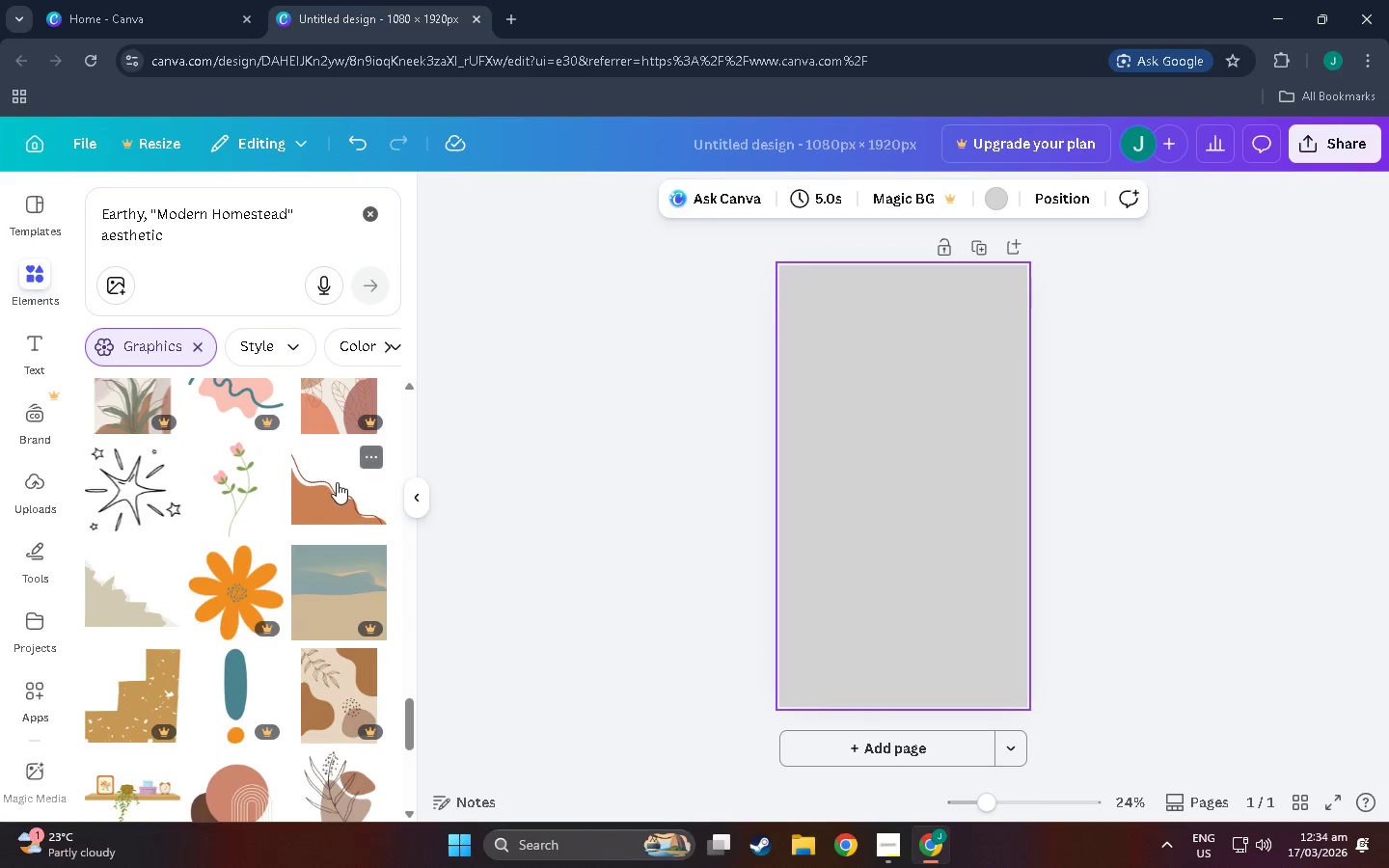 
left_click([337, 482])
 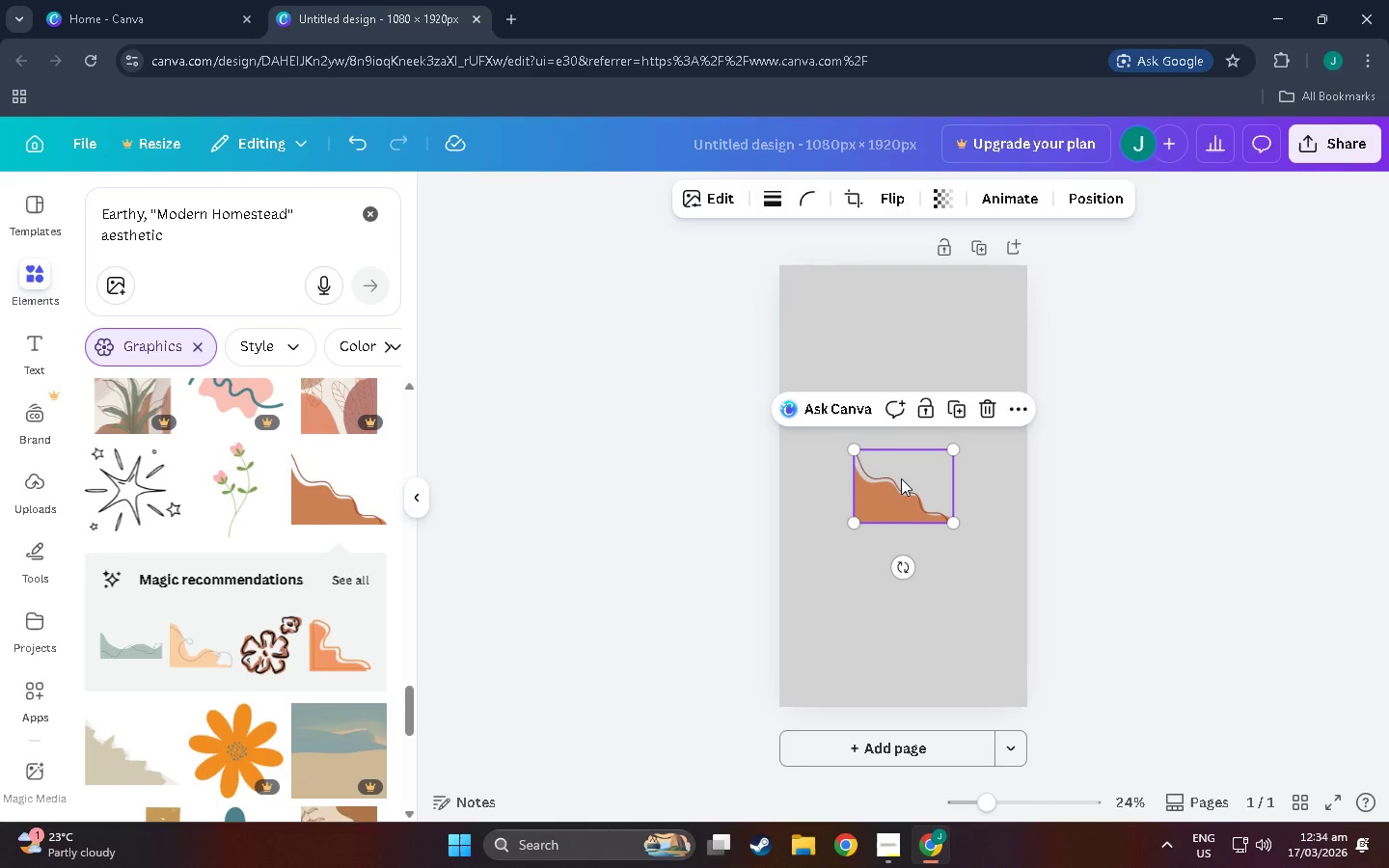 
left_click_drag(start_coordinate=[901, 499], to_coordinate=[827, 686])
 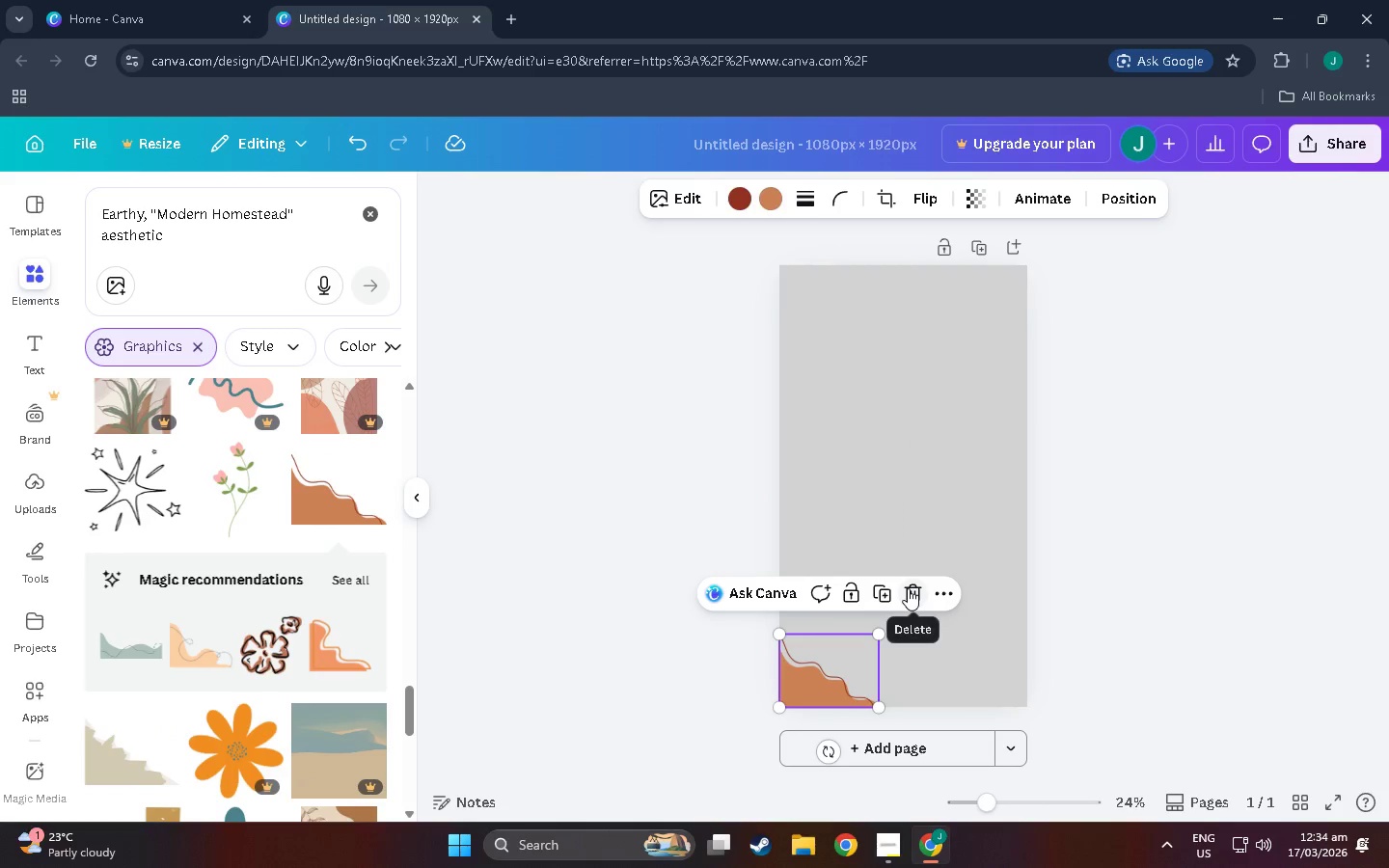 
left_click([908, 588])
 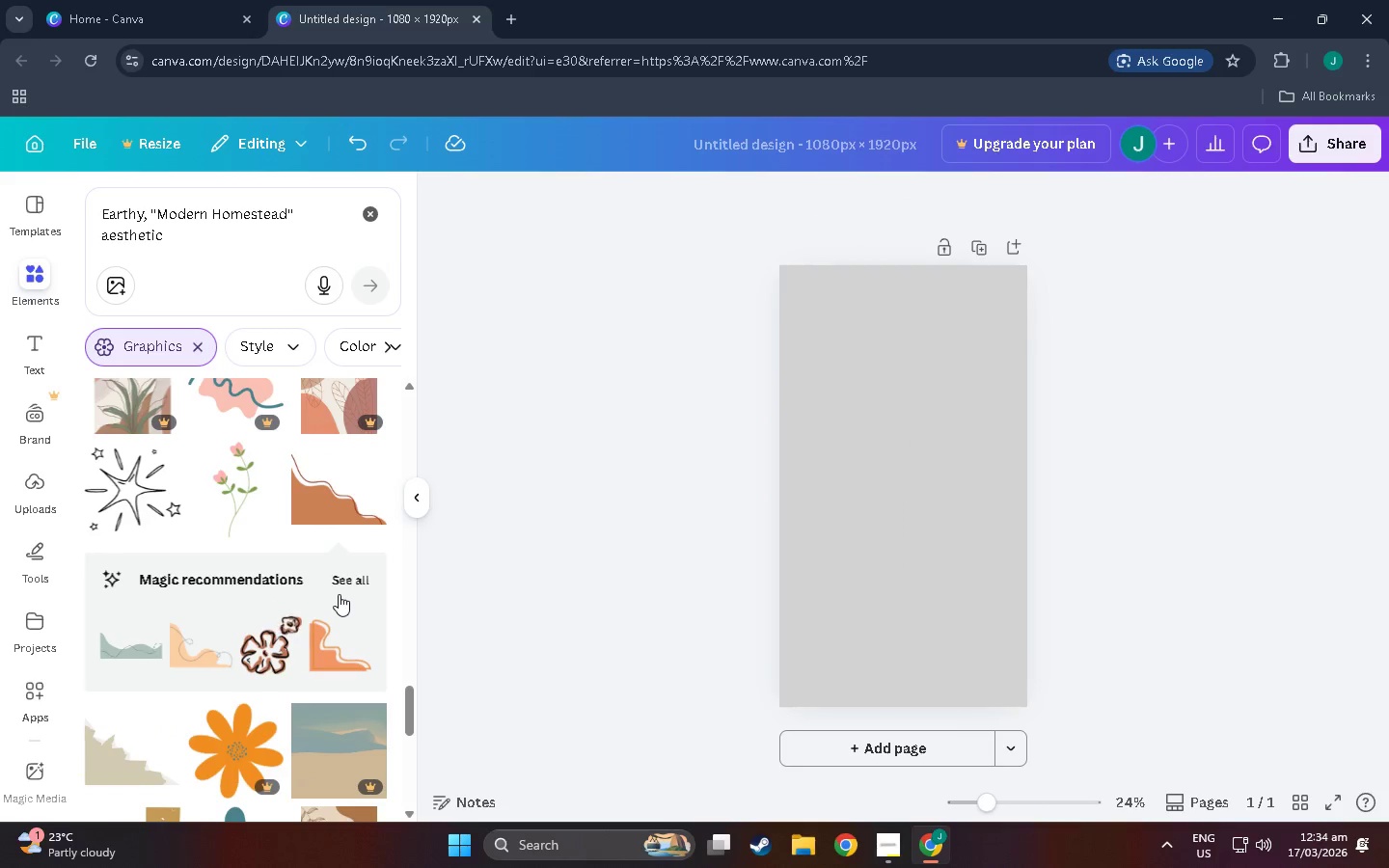 
scroll: coordinate [217, 528], scroll_direction: down, amount: 51.0
 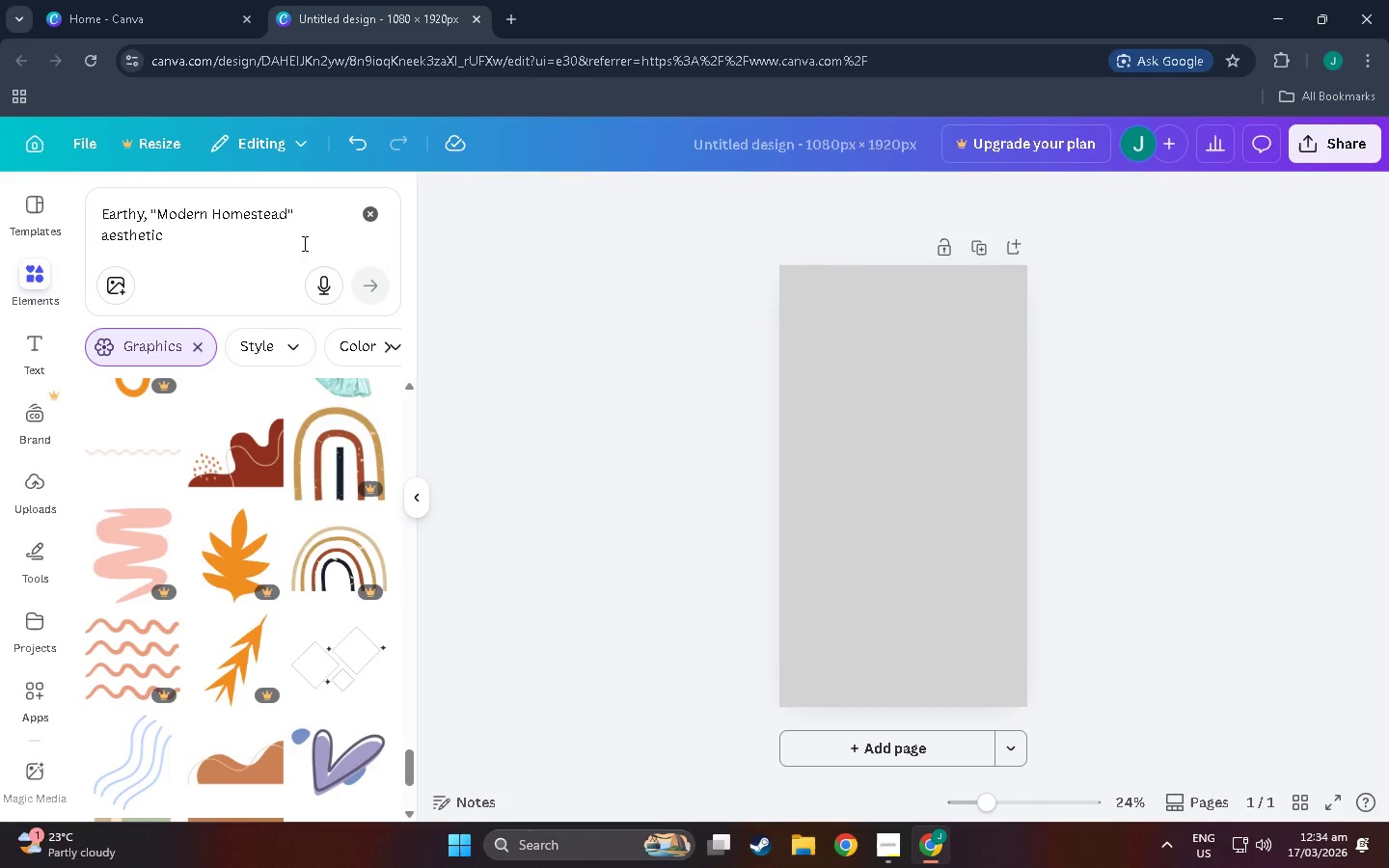 
left_click_drag(start_coordinate=[228, 256], to_coordinate=[166, 225])
 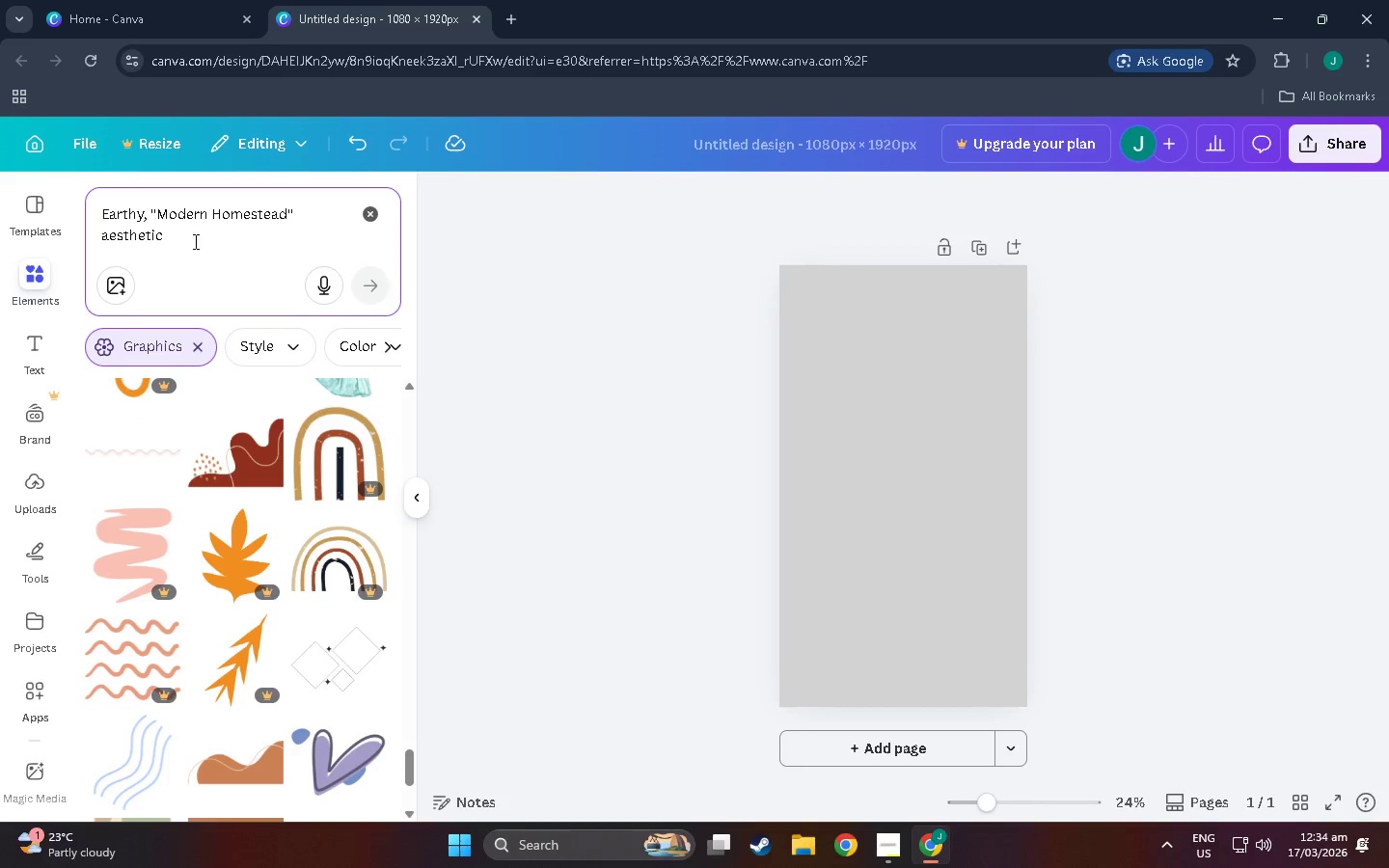 
left_click_drag(start_coordinate=[177, 229], to_coordinate=[60, 172])
 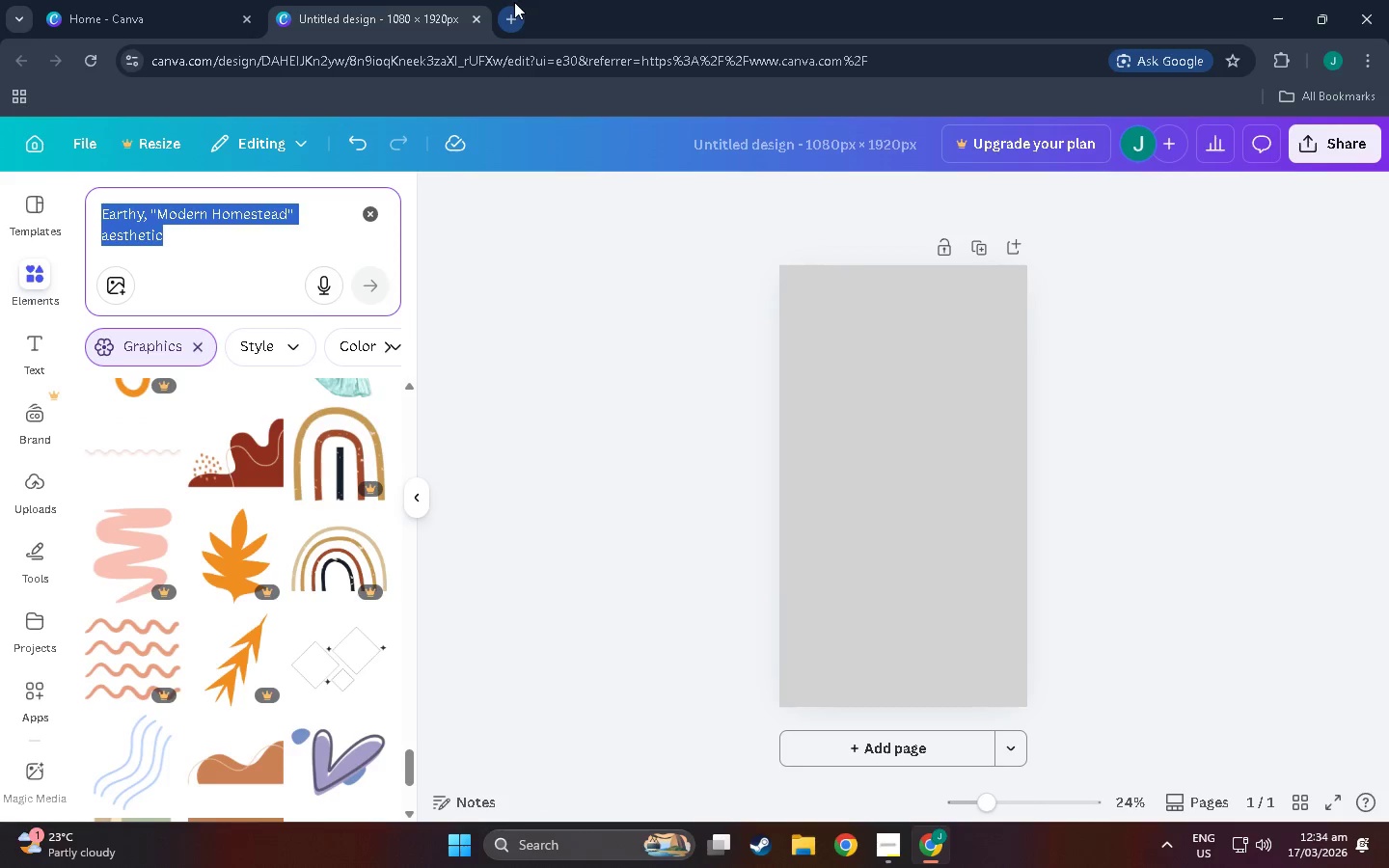 
key(Control+ControlLeft)
 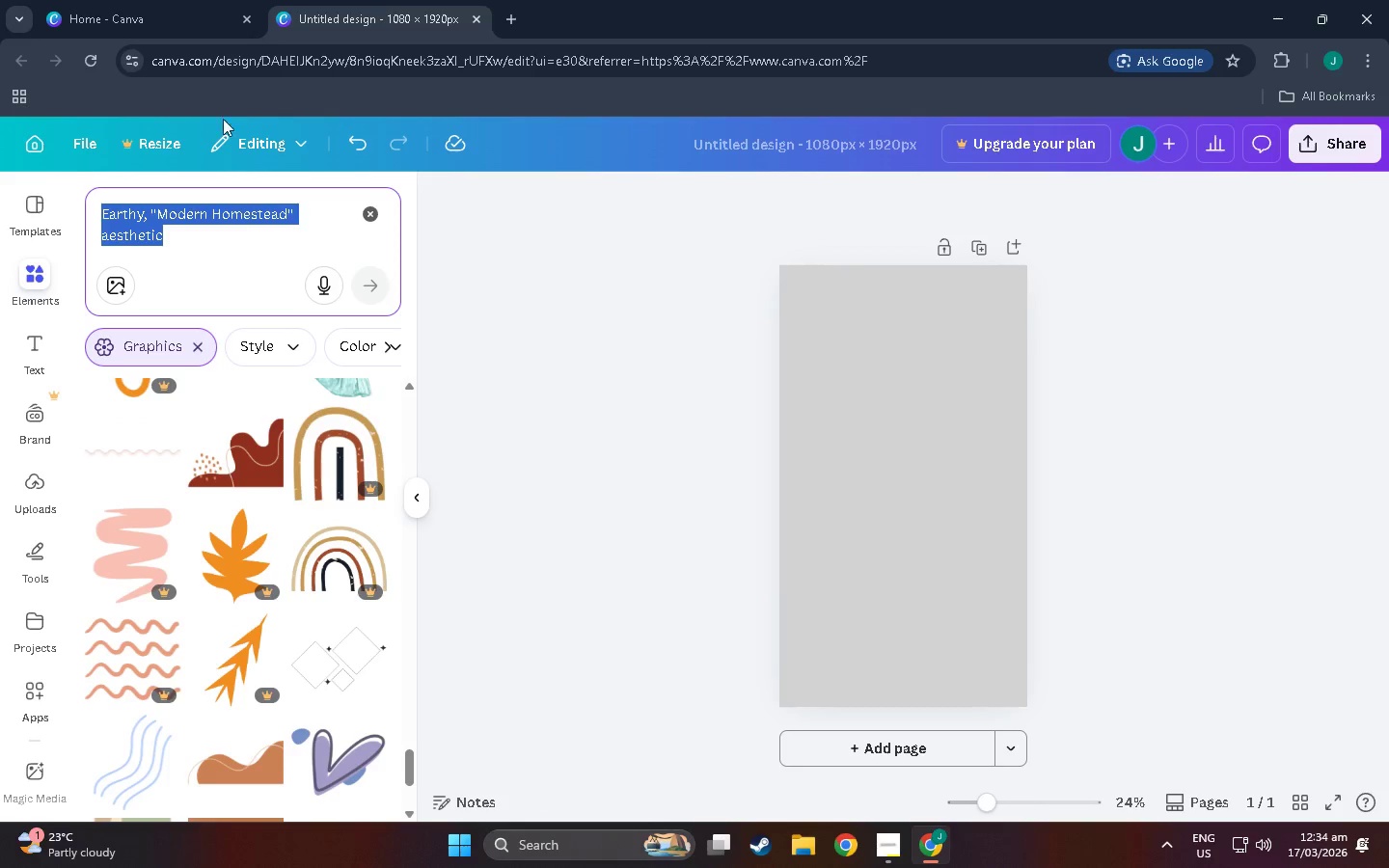 
key(Control+C)
 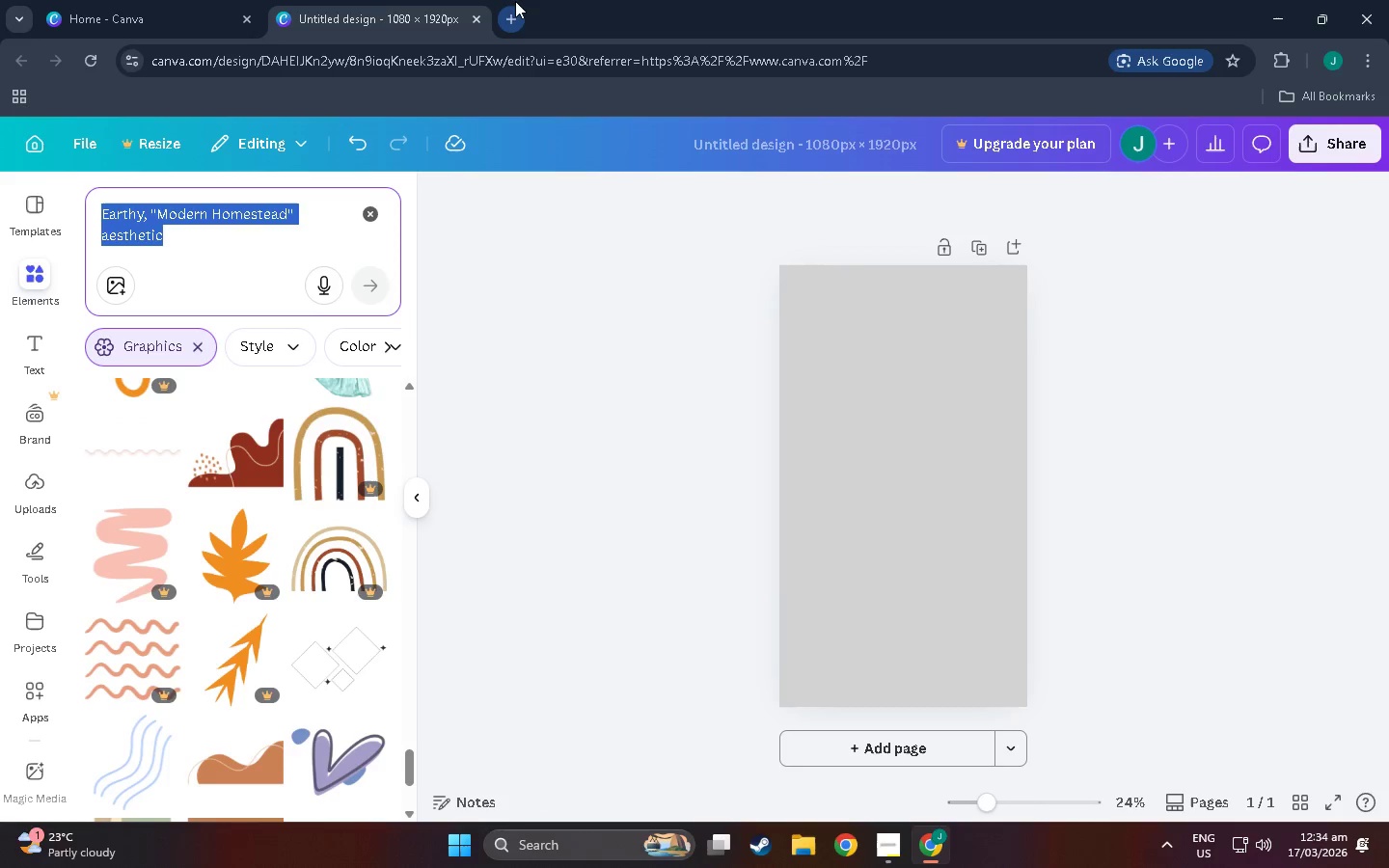 
left_click([514, 2])
 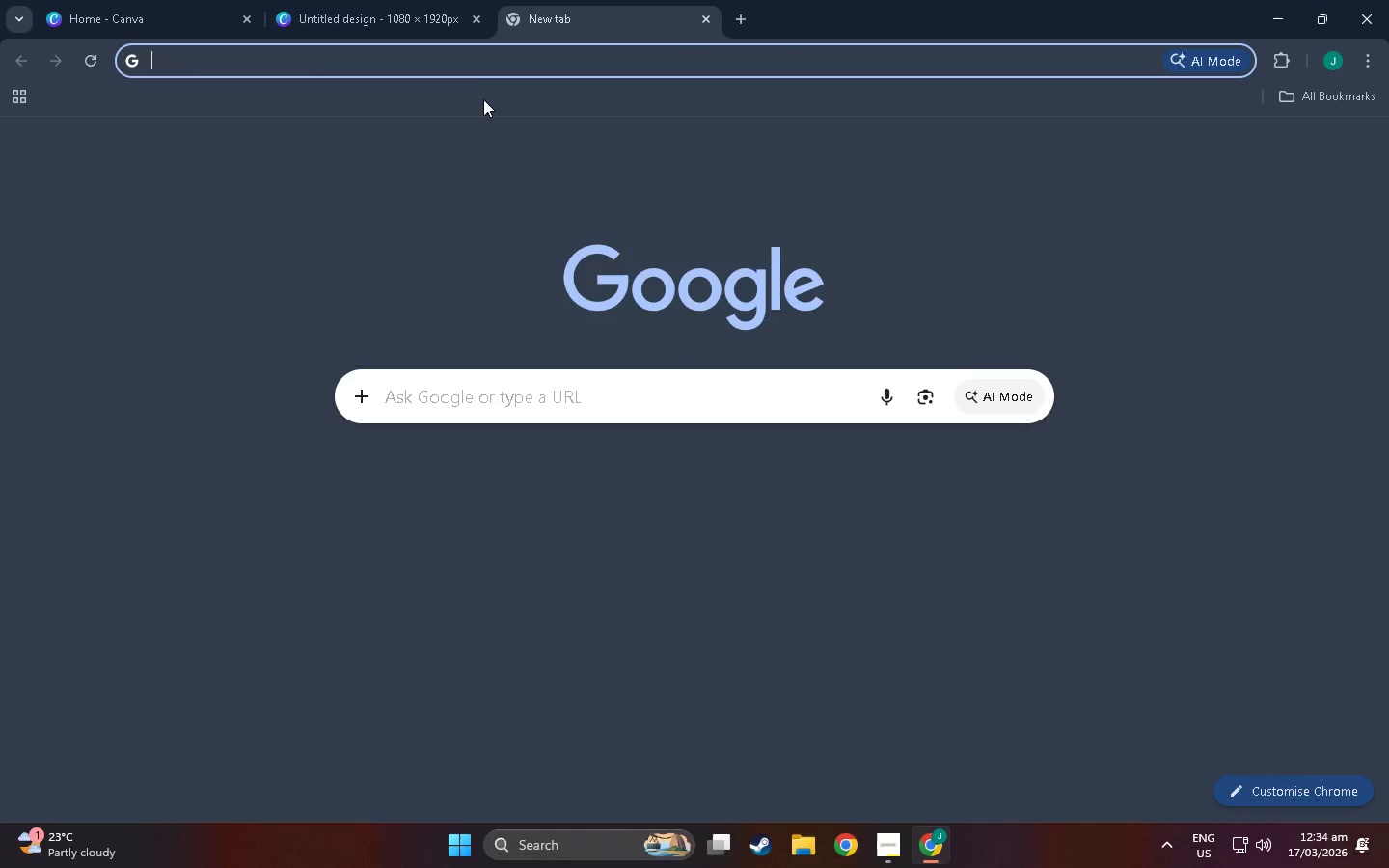 
key(Control+V)
 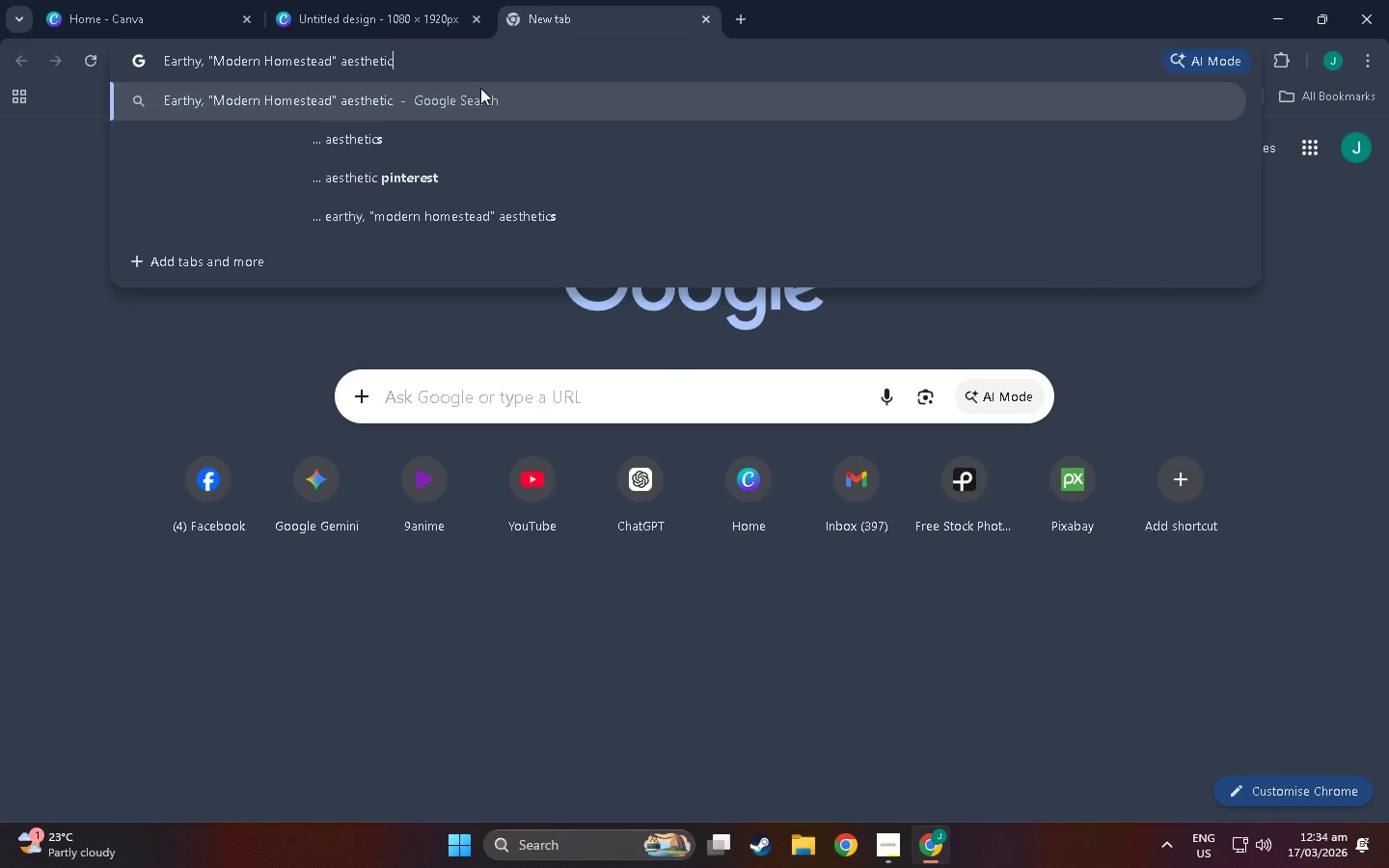 
key(NumpadEnter)
 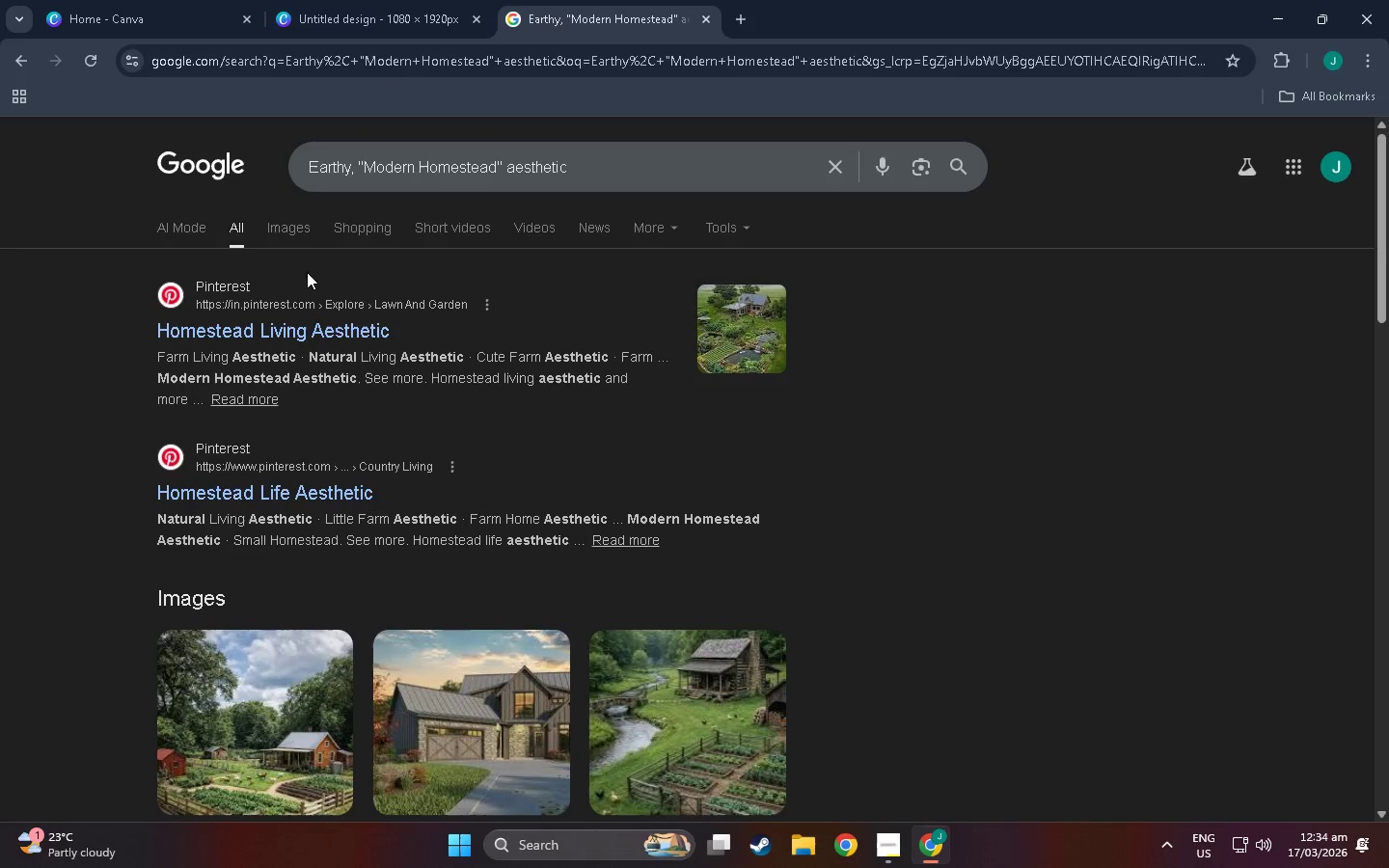 
left_click([305, 223])
 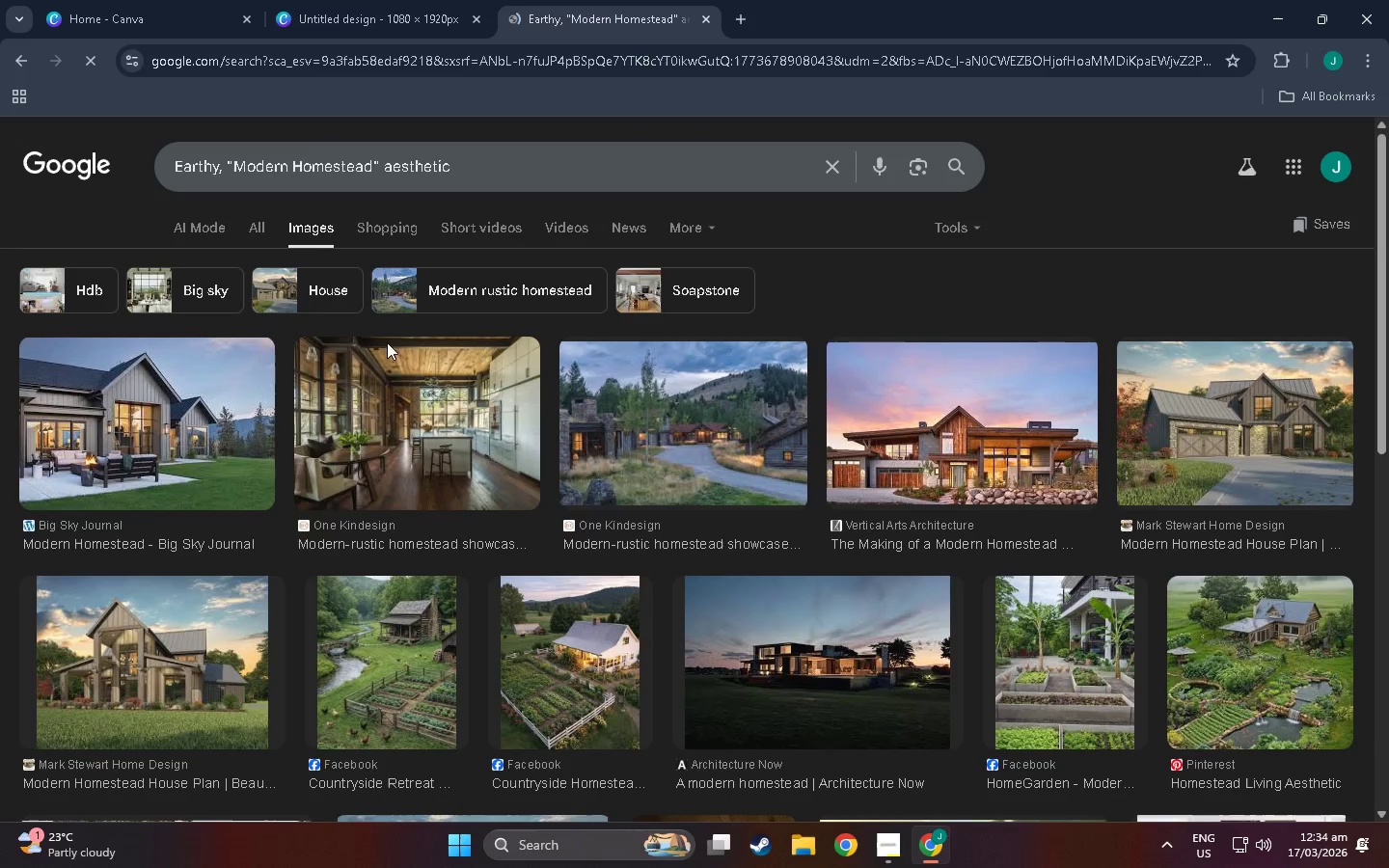 
scroll: coordinate [424, 402], scroll_direction: down, amount: 18.0
 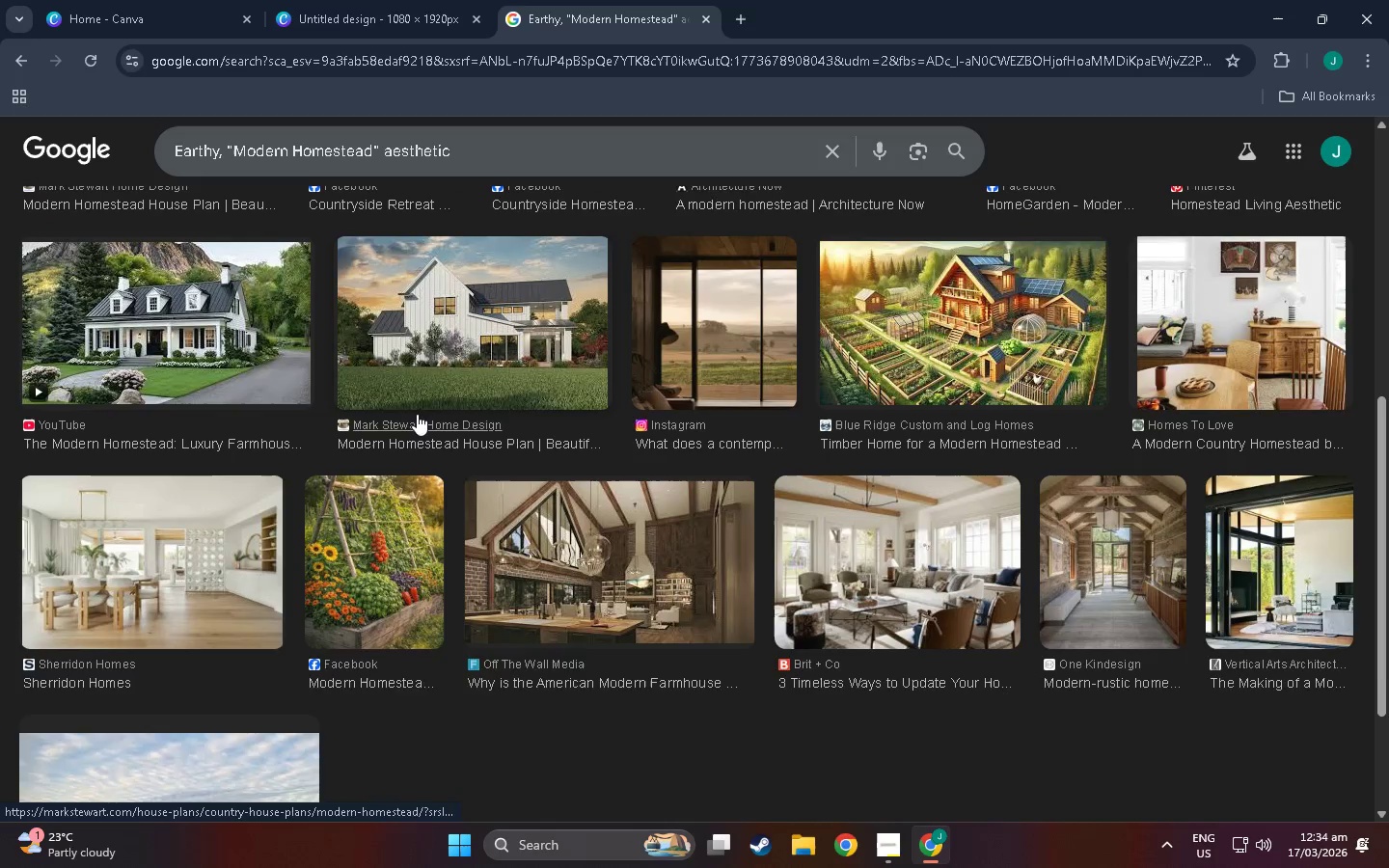 
scroll: coordinate [424, 233], scroll_direction: up, amount: 11.0
 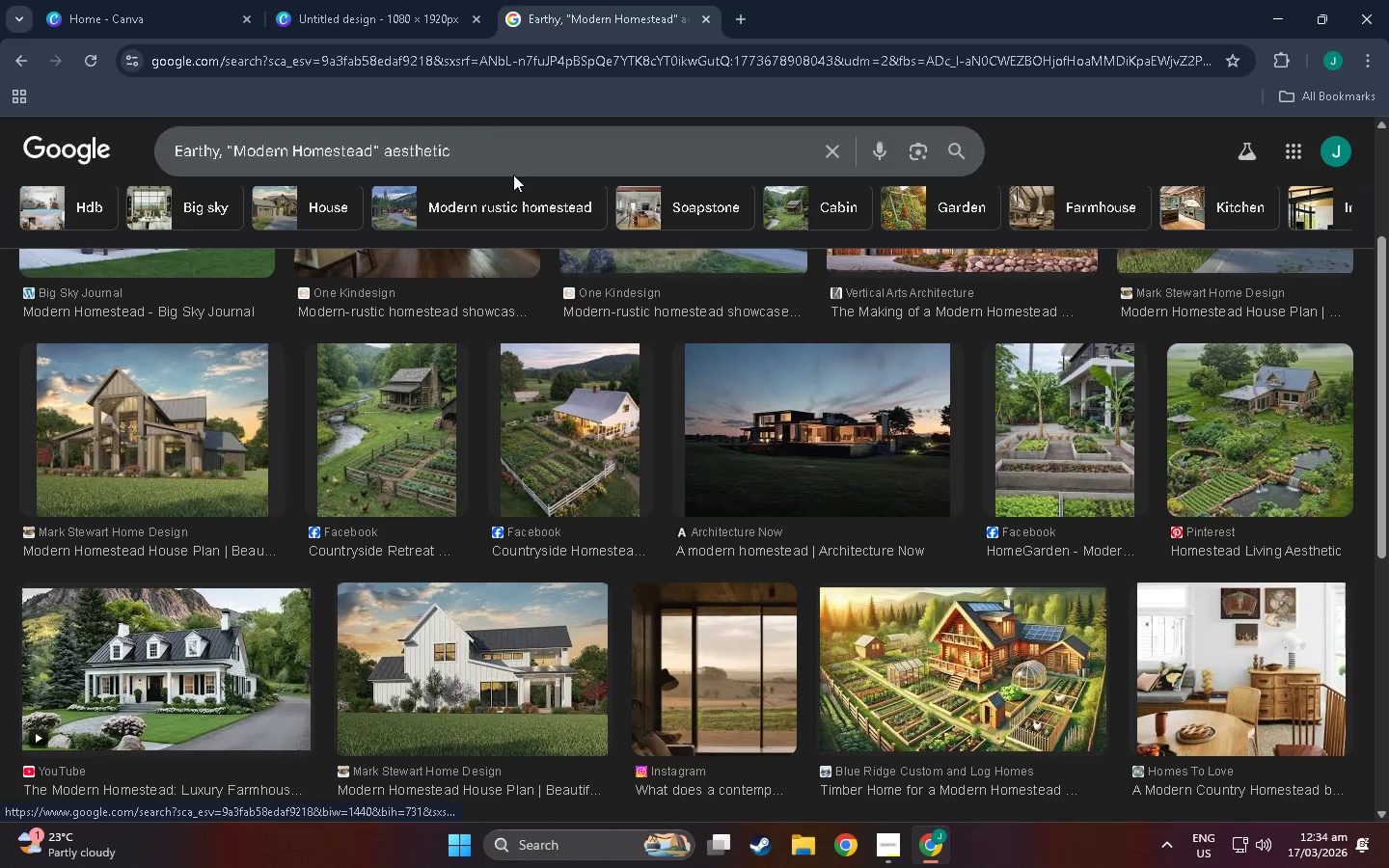 
left_click([485, 132])
 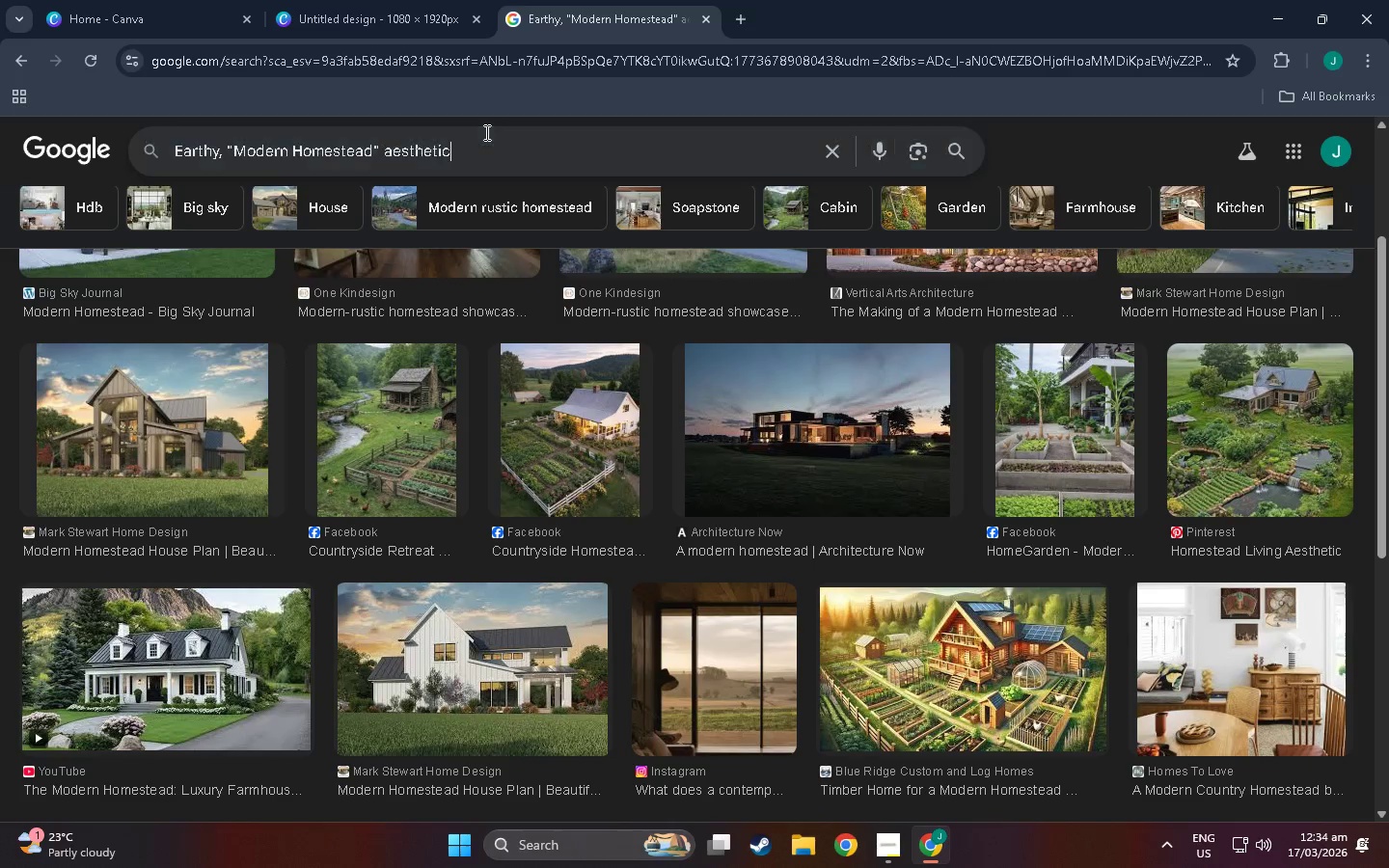 
type( poster)
 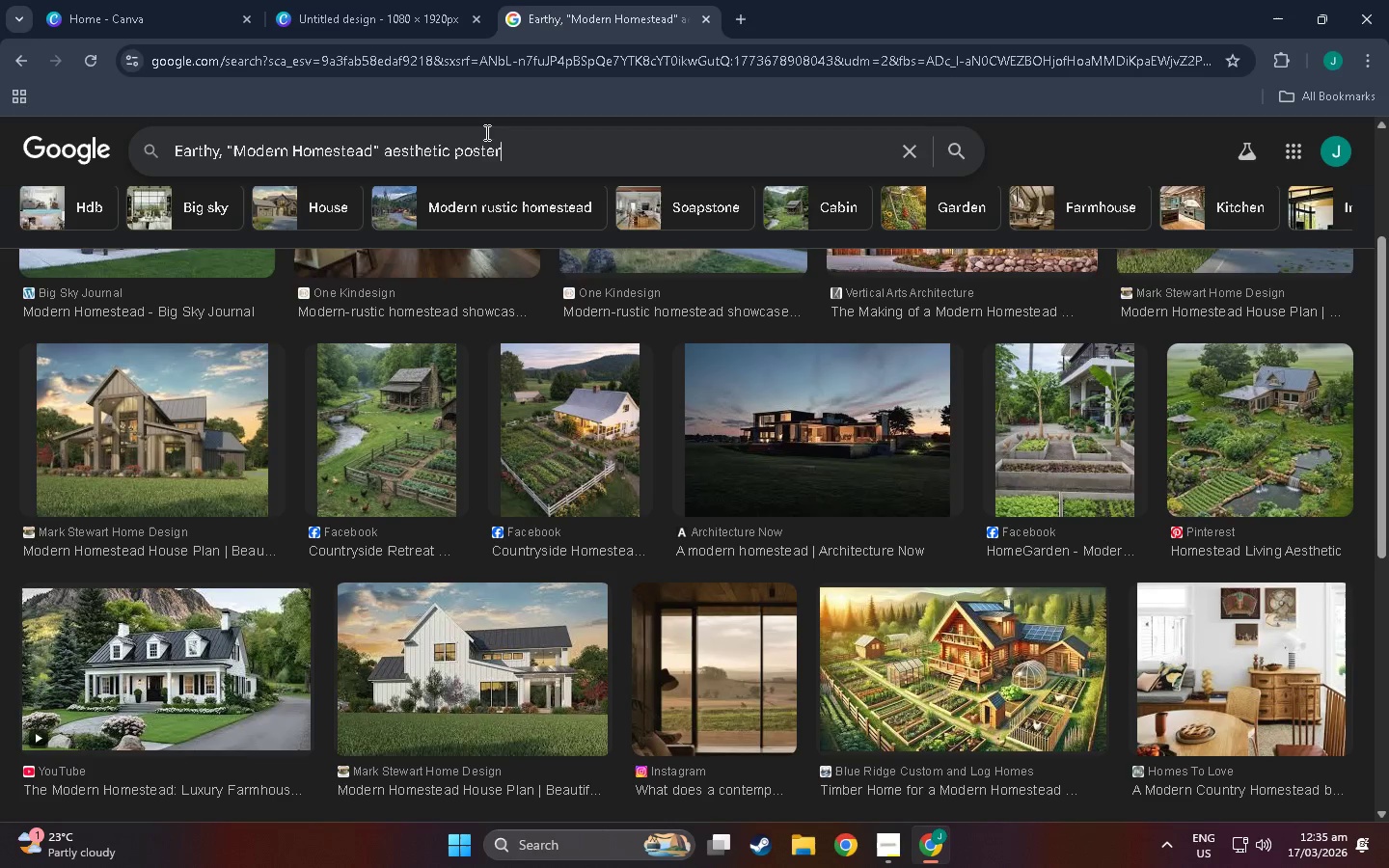 
key(Enter)
 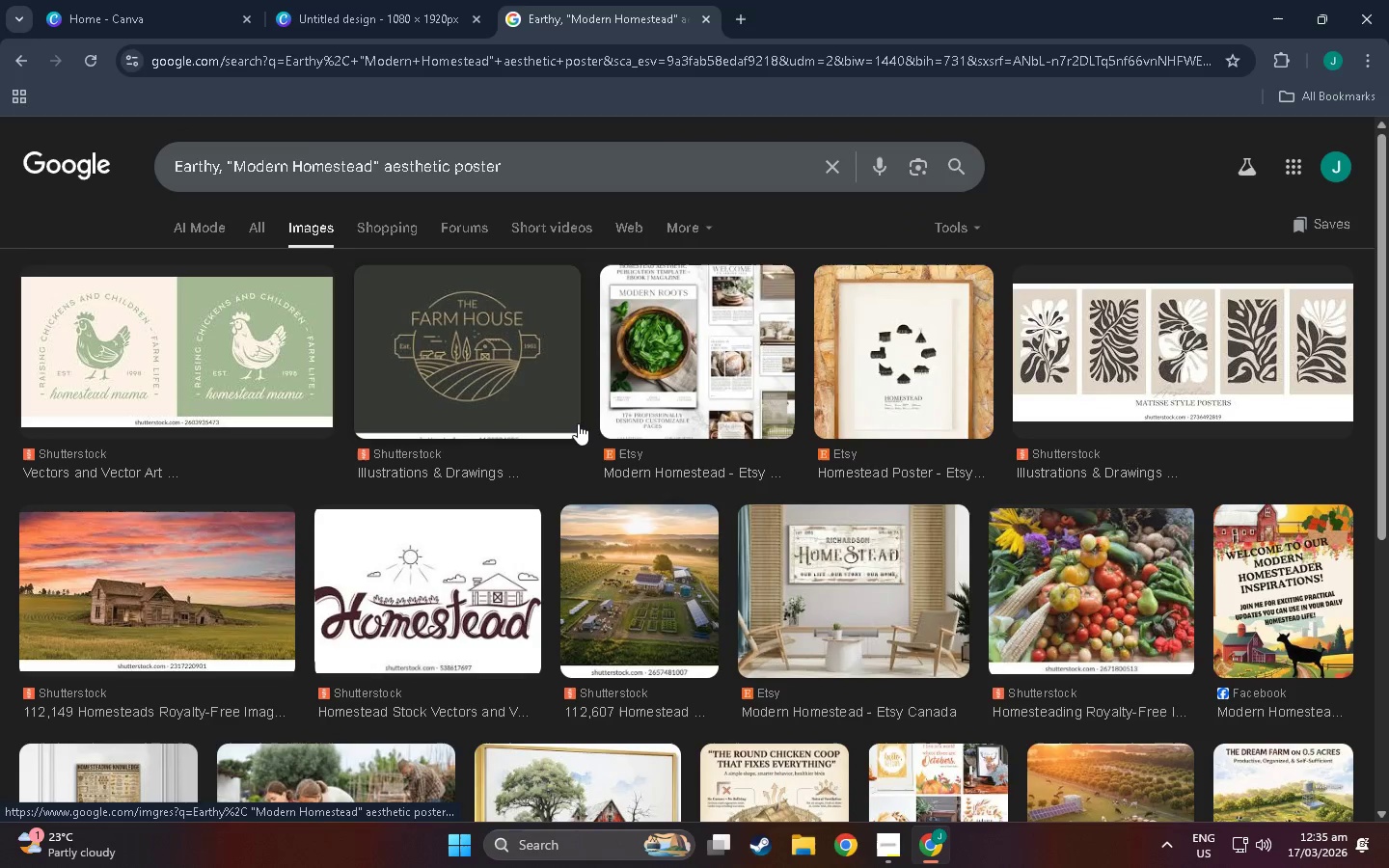 
scroll: coordinate [622, 265], scroll_direction: down, amount: 11.0
 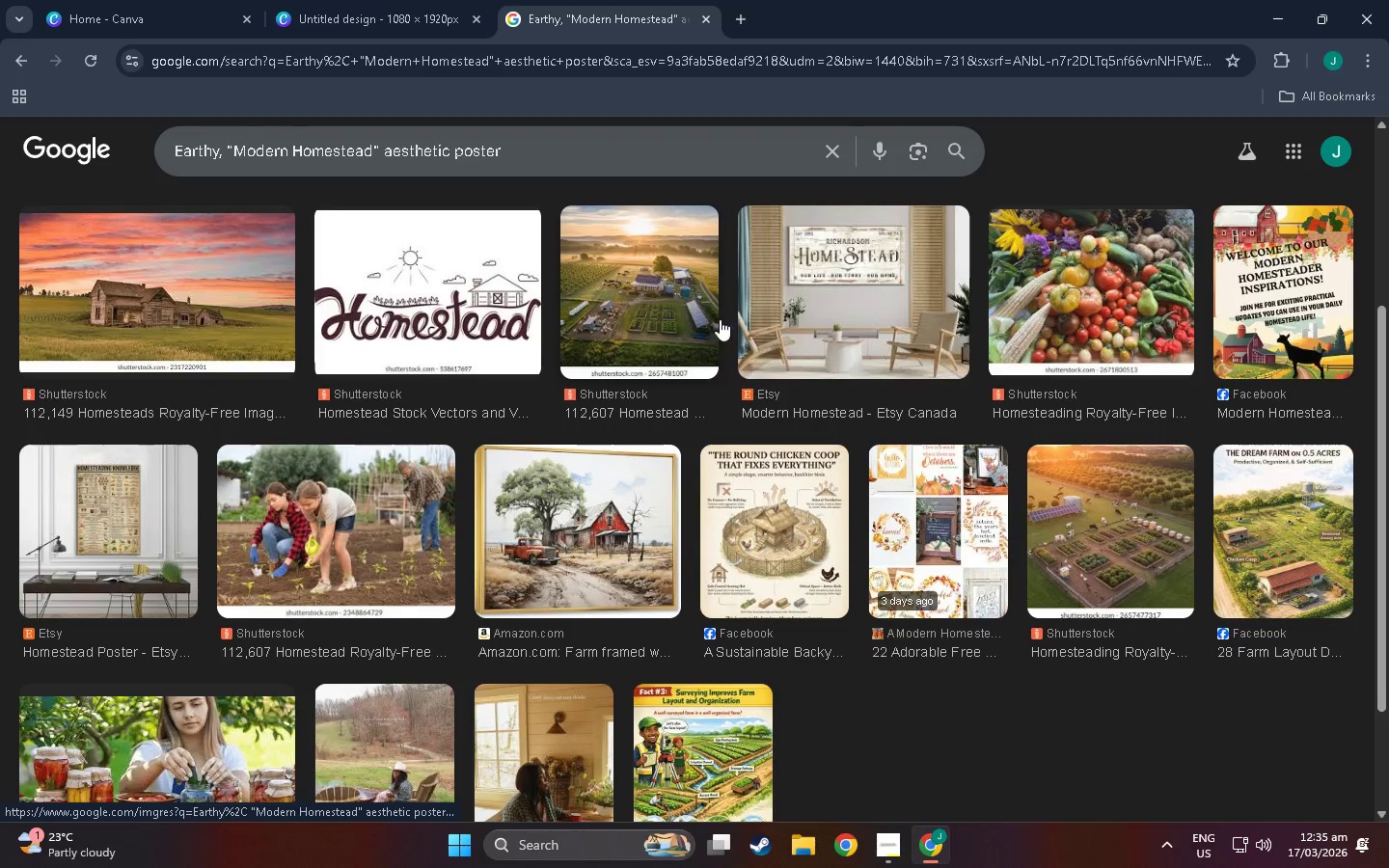 
scroll: coordinate [510, 287], scroll_direction: up, amount: 13.0
 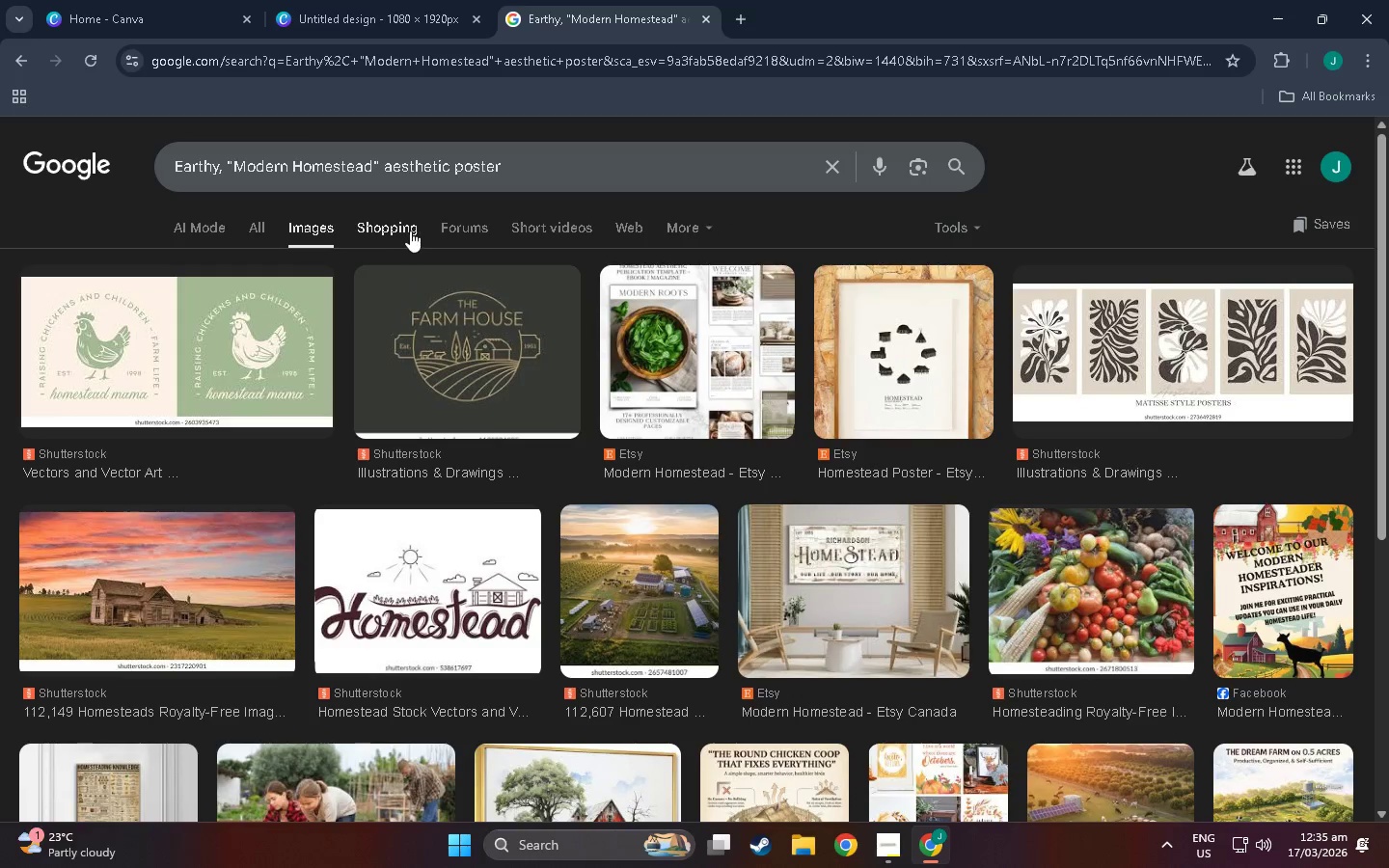 
left_click_drag(start_coordinate=[536, 158], to_coordinate=[144, 157])
 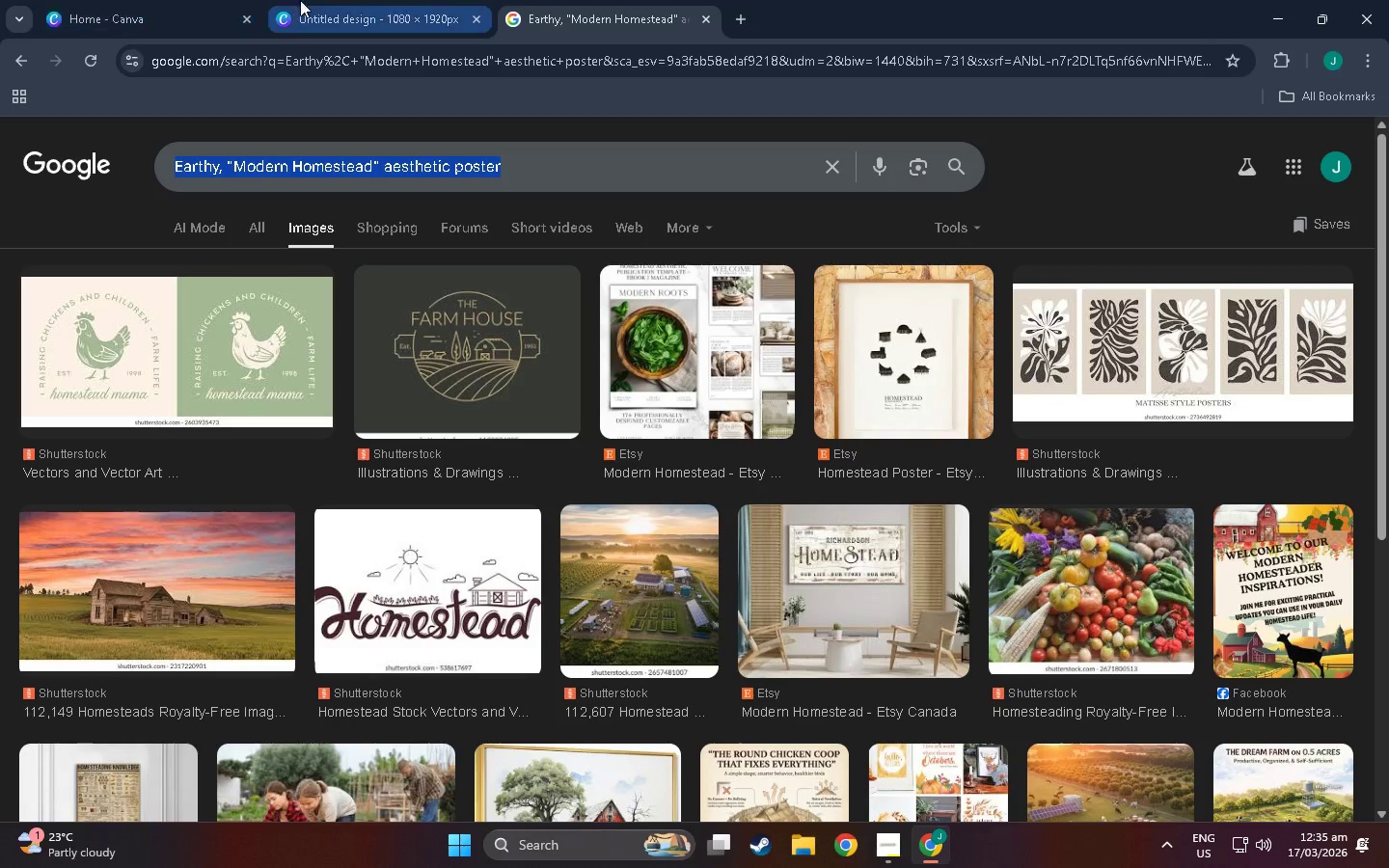 
left_click([398, 0])
 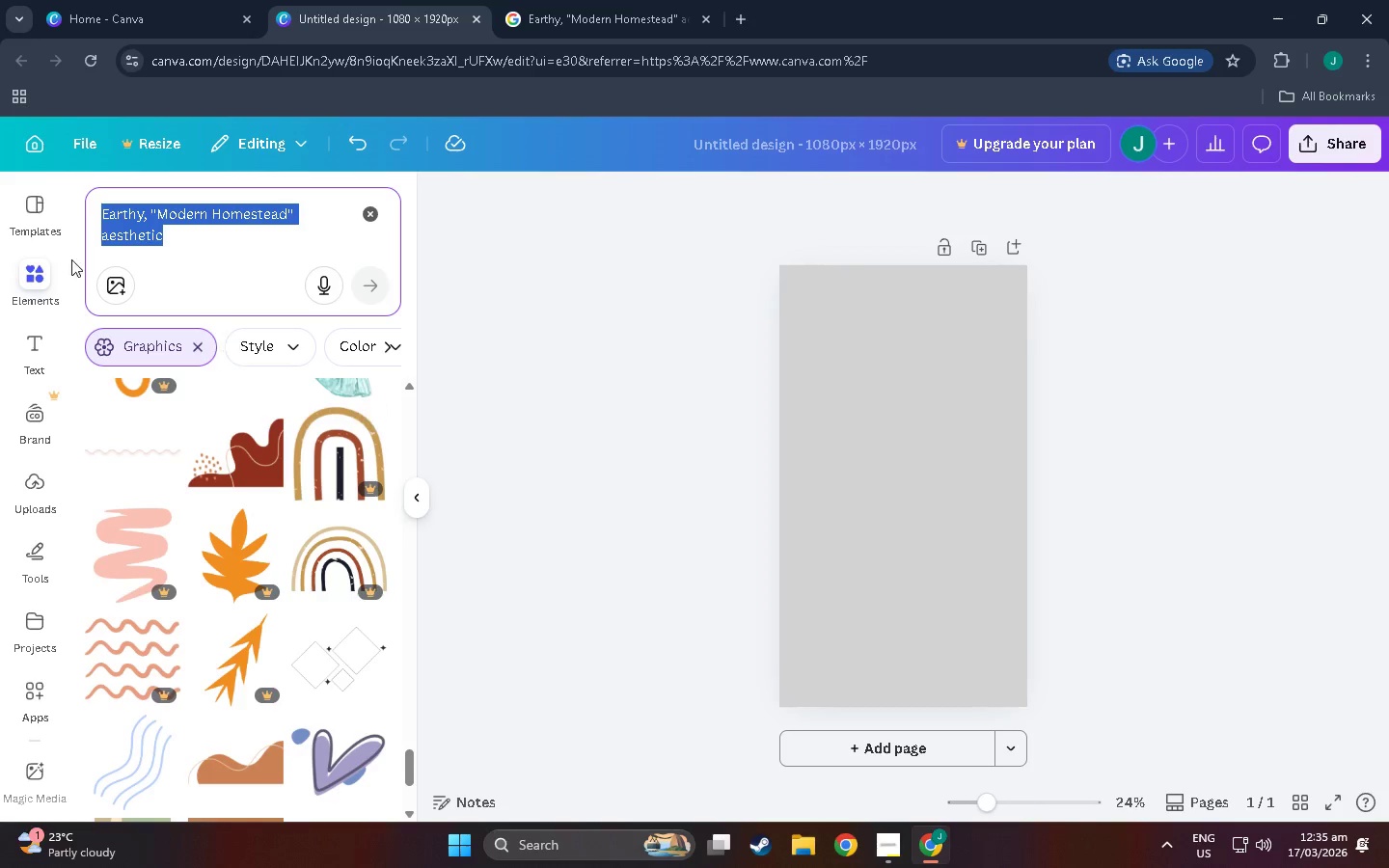 
left_click([217, 231])
 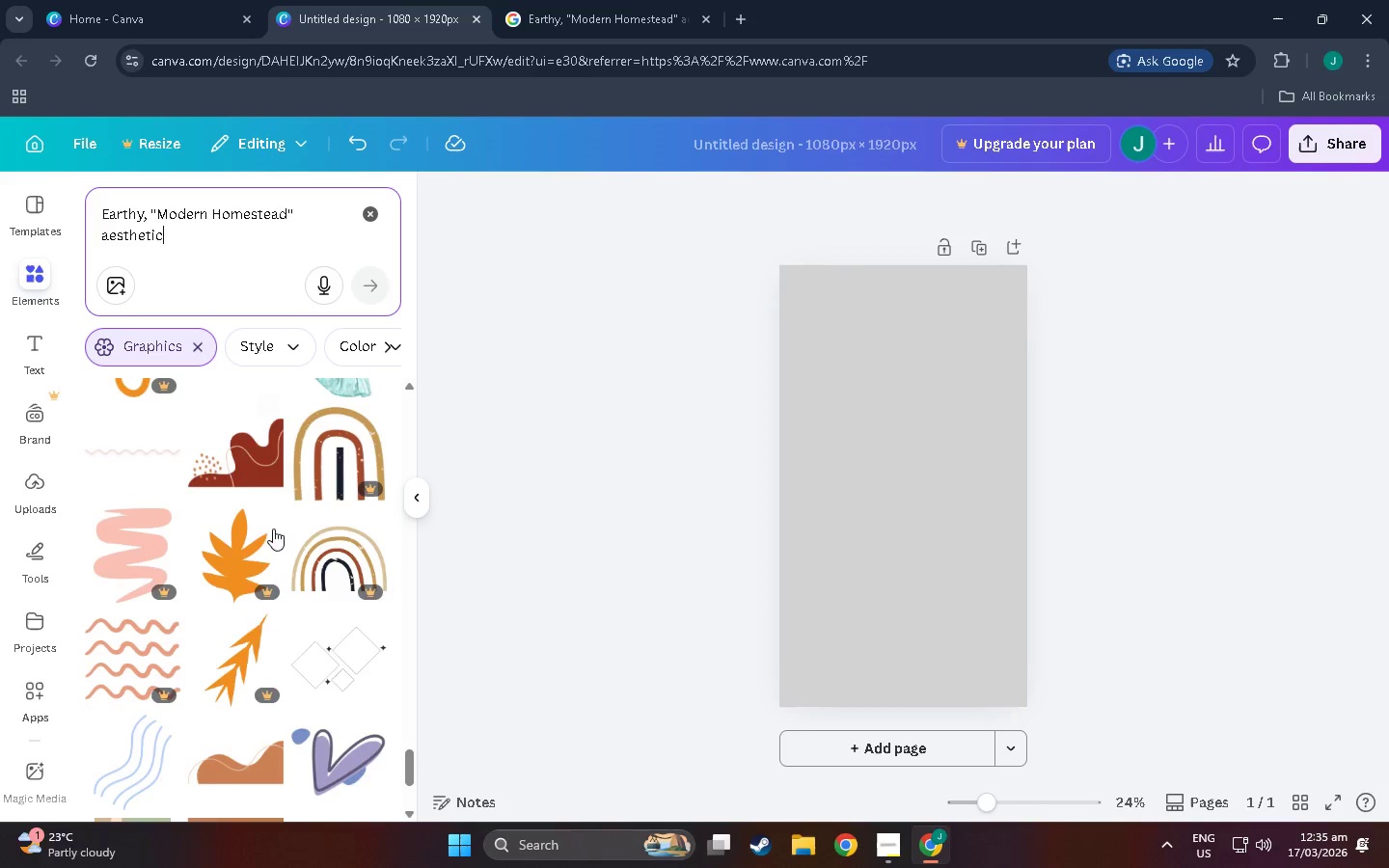 
scroll: coordinate [219, 593], scroll_direction: down, amount: 16.0
 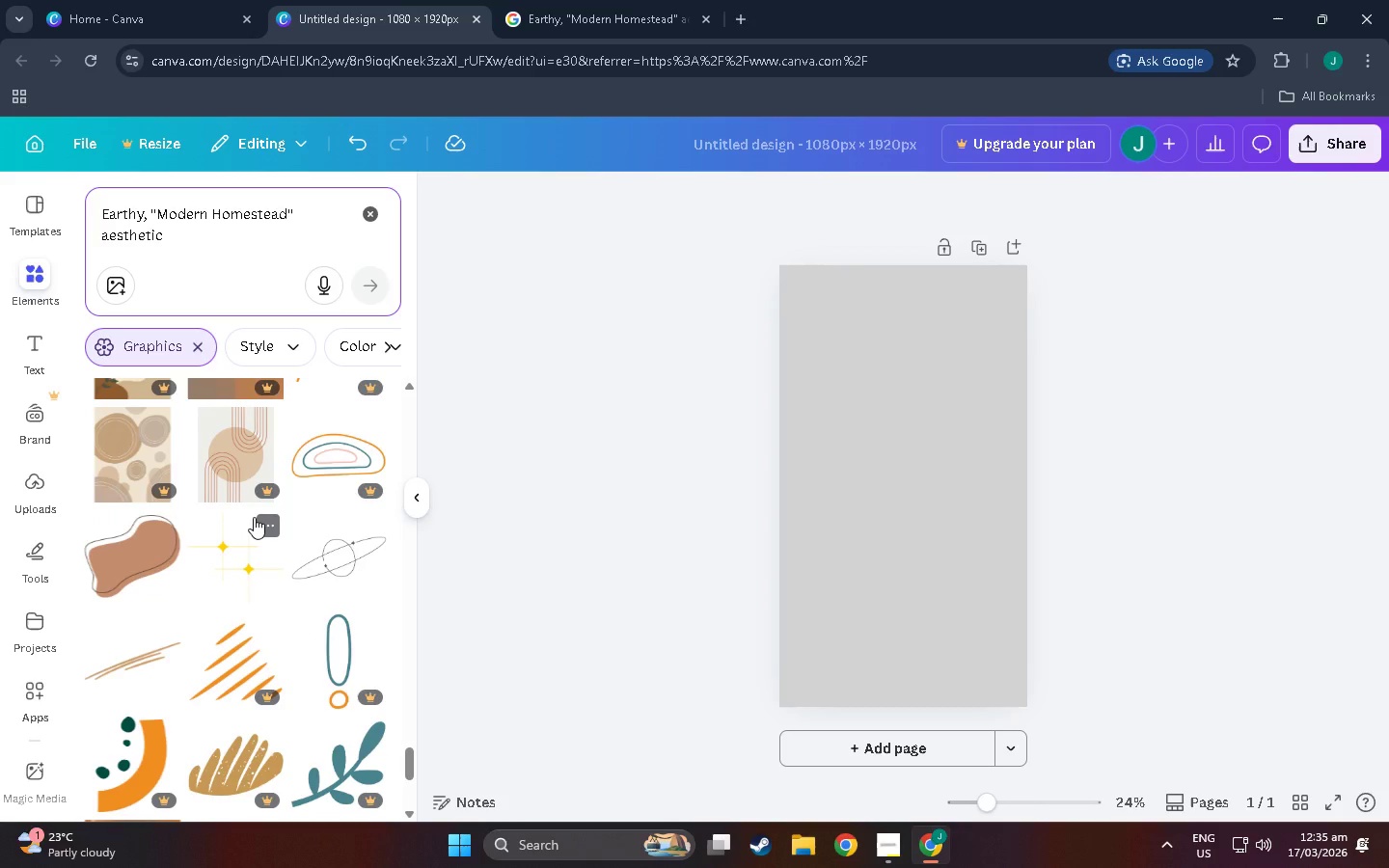 
scroll: coordinate [304, 529], scroll_direction: none, amount: 0.0
 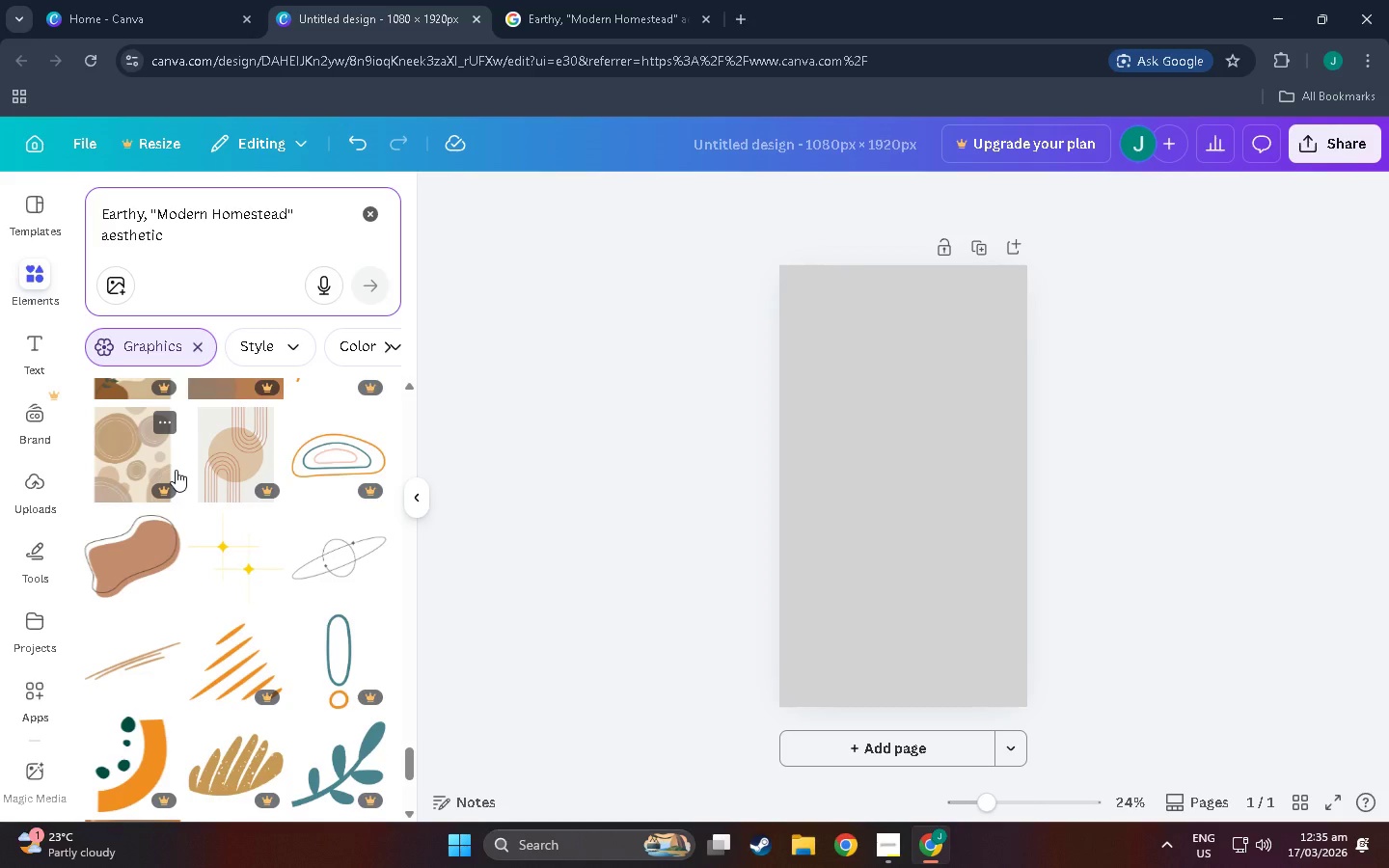 
wait(5.45)
 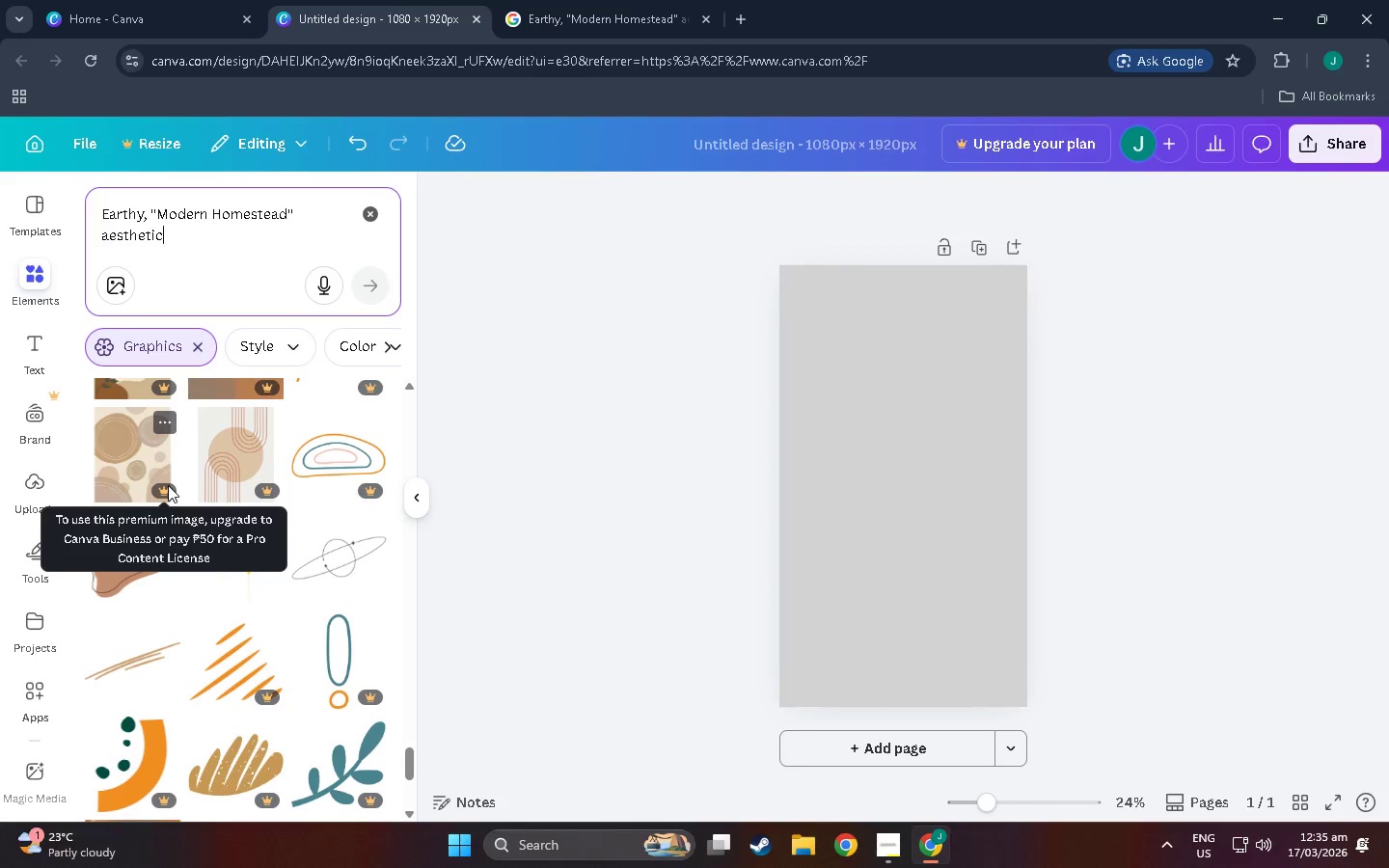 
scroll: coordinate [226, 520], scroll_direction: down, amount: 25.0
 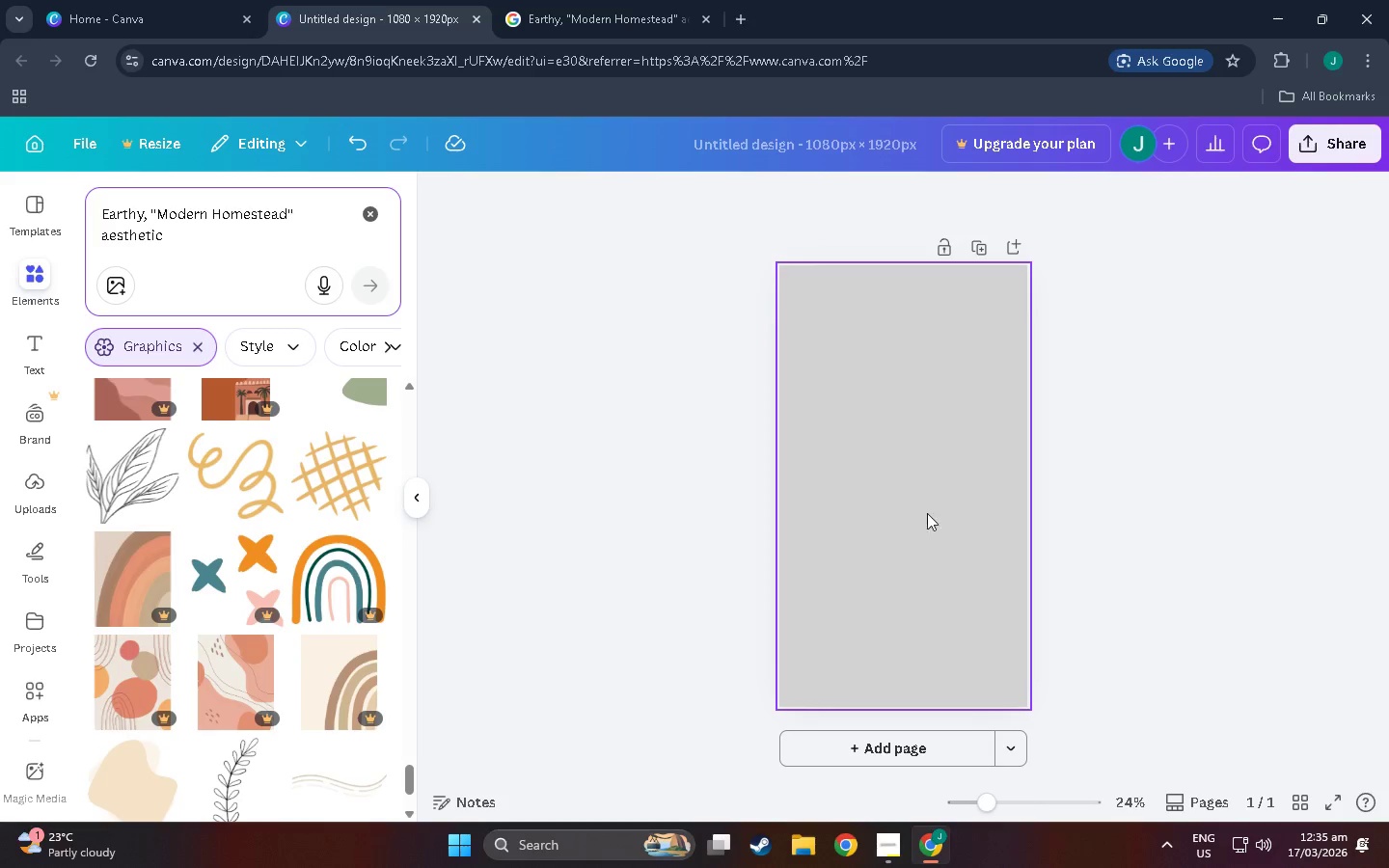 
left_click([919, 508])
 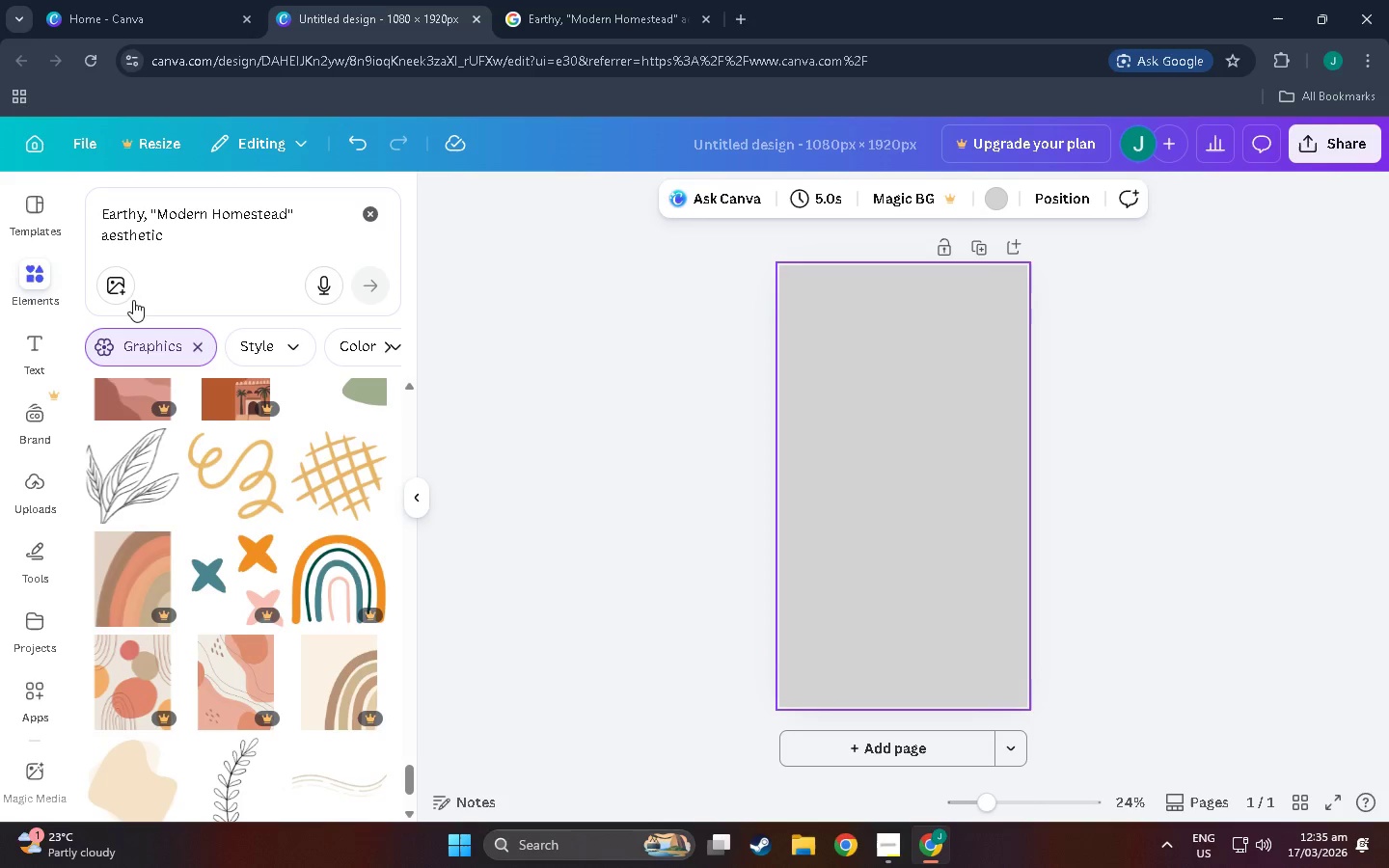 
scroll: coordinate [183, 476], scroll_direction: down, amount: 13.0
 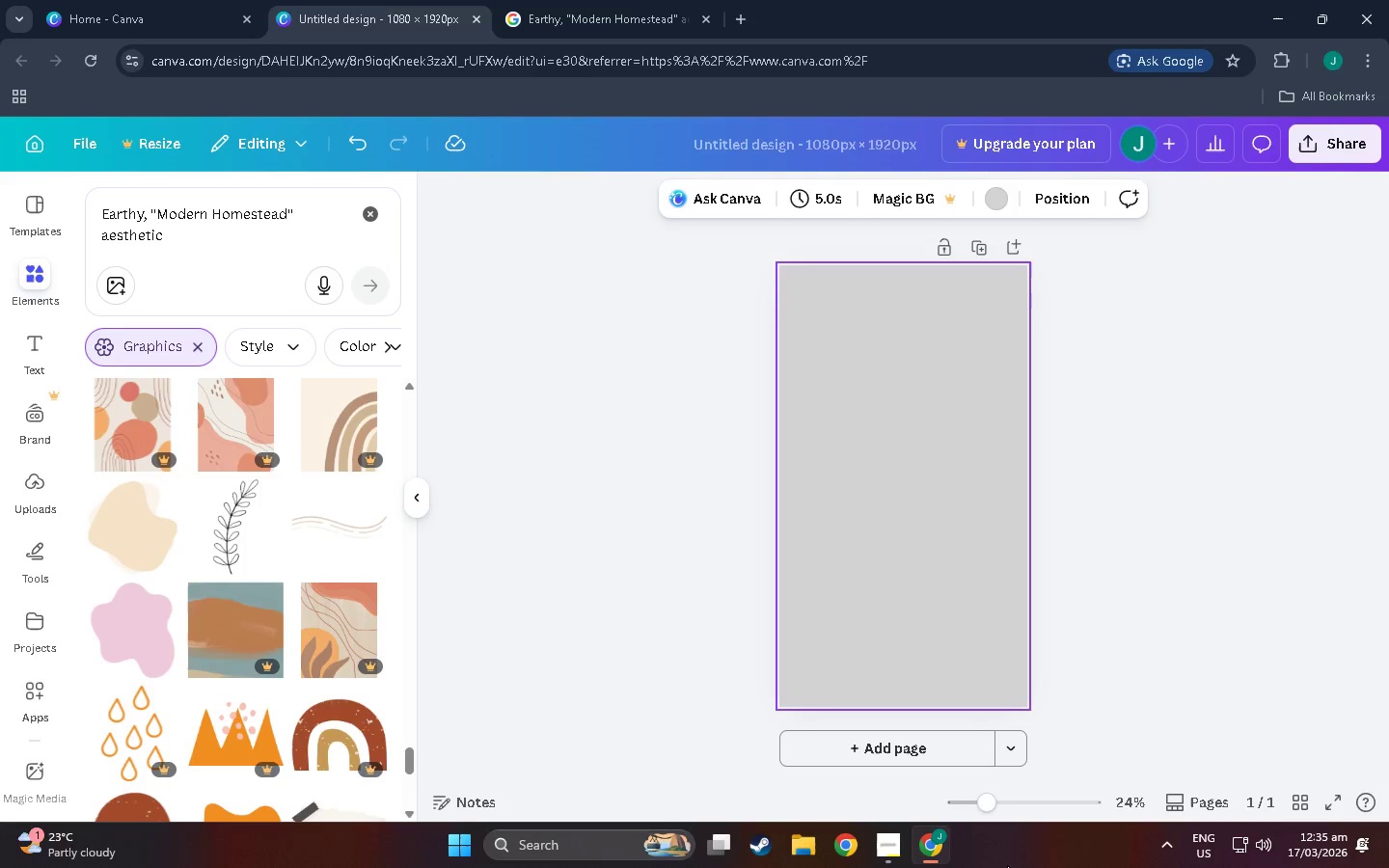 
left_click([902, 858])